 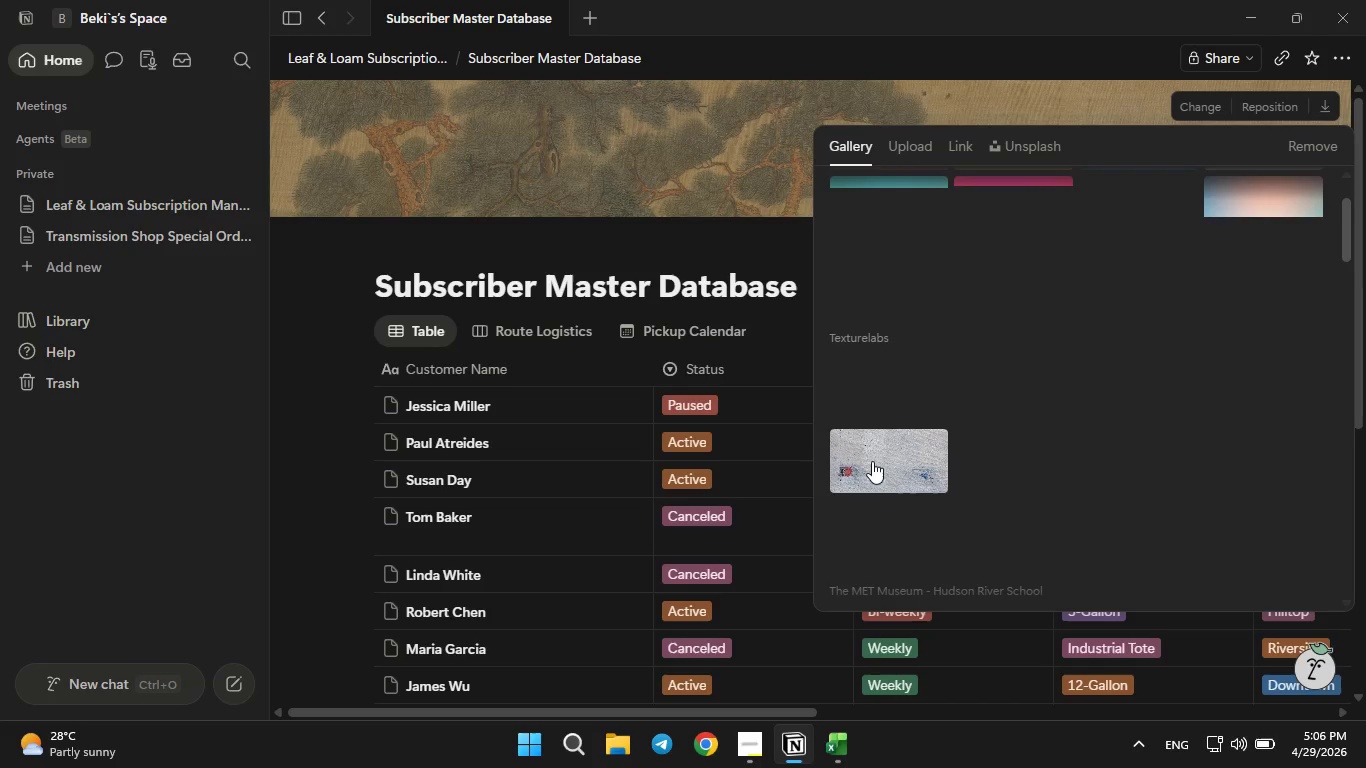 
double_click([872, 461])
 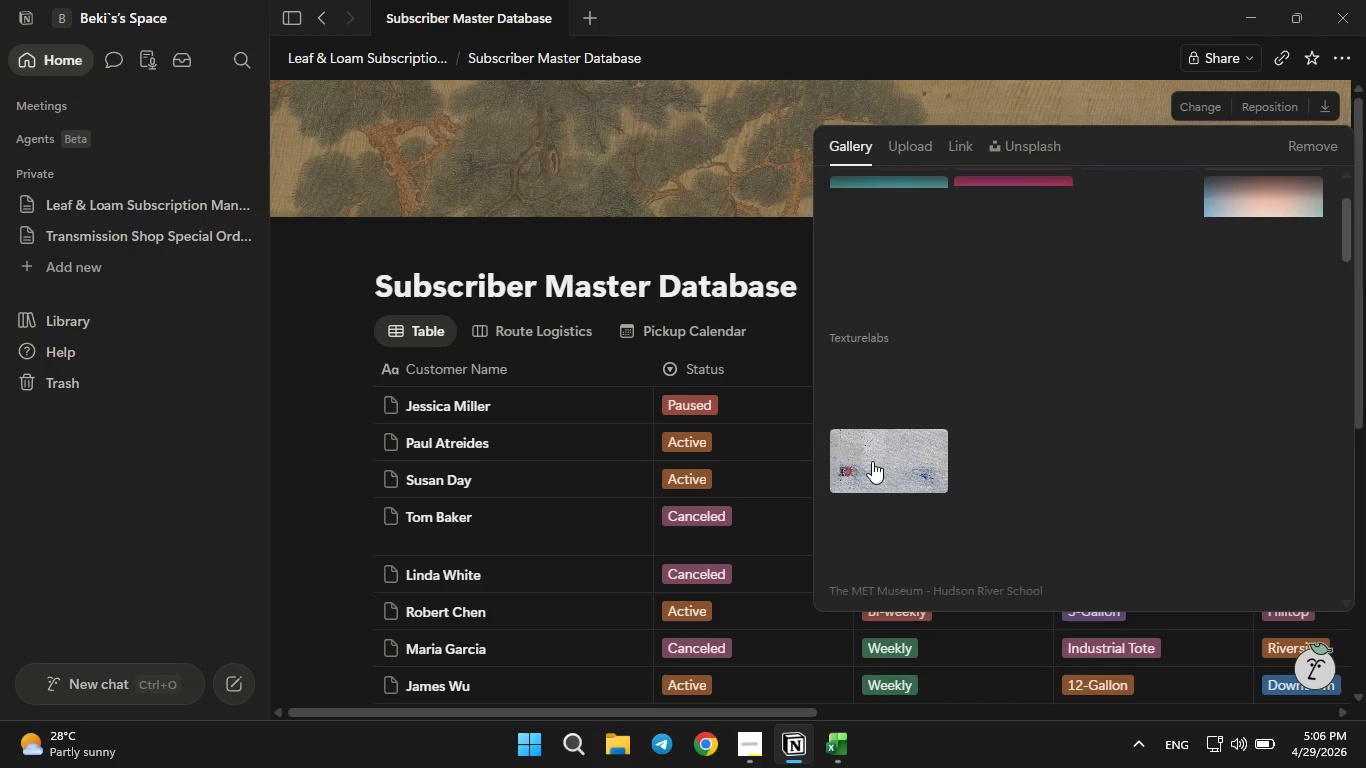 
triple_click([872, 461])
 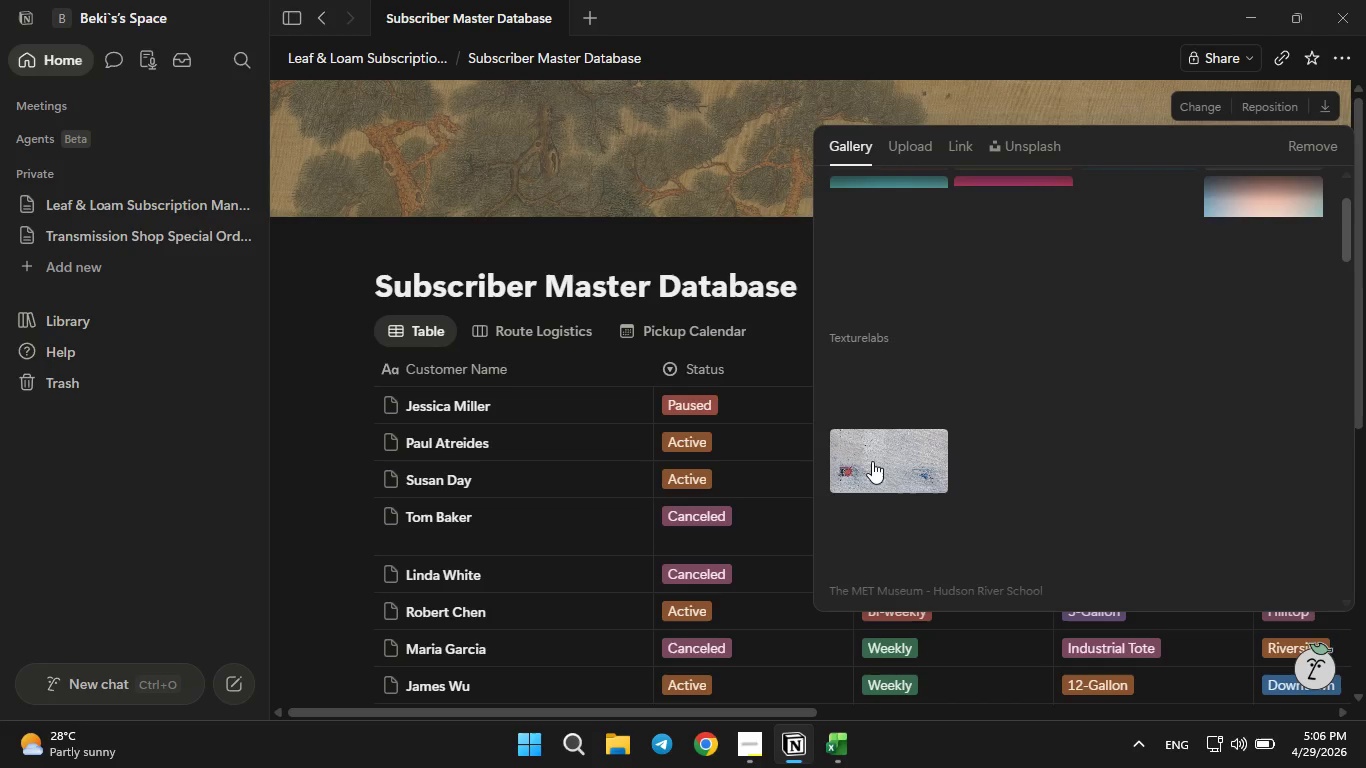 
triple_click([872, 461])
 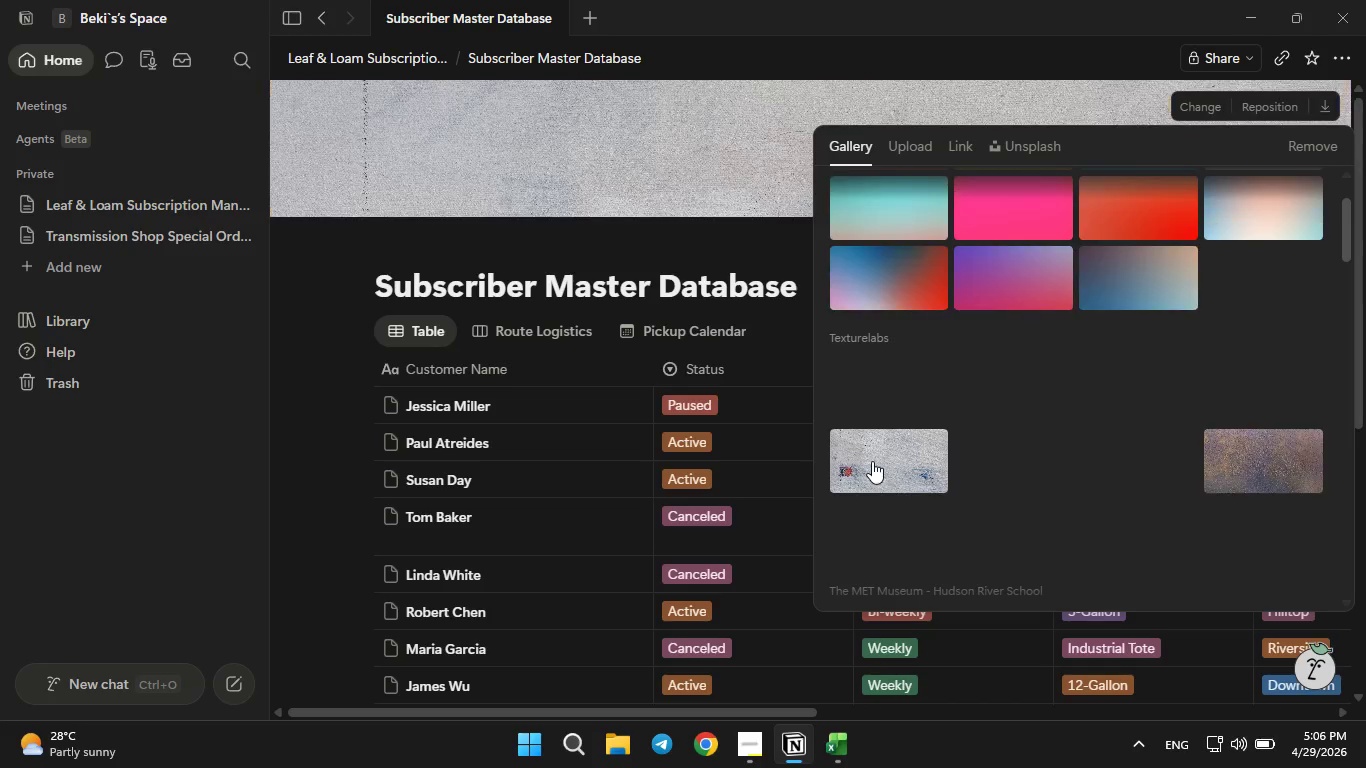 
triple_click([872, 461])
 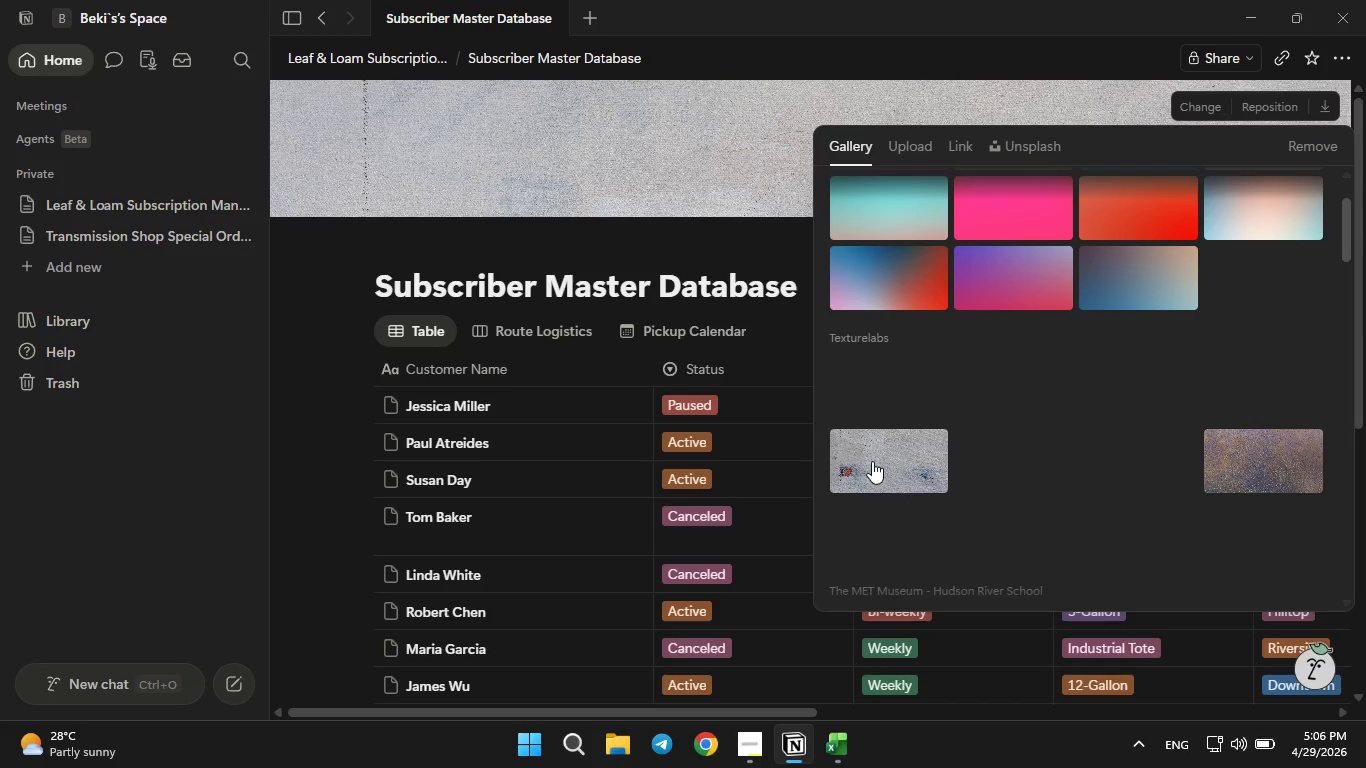 
left_click_drag(start_coordinate=[872, 461], to_coordinate=[640, 187])
 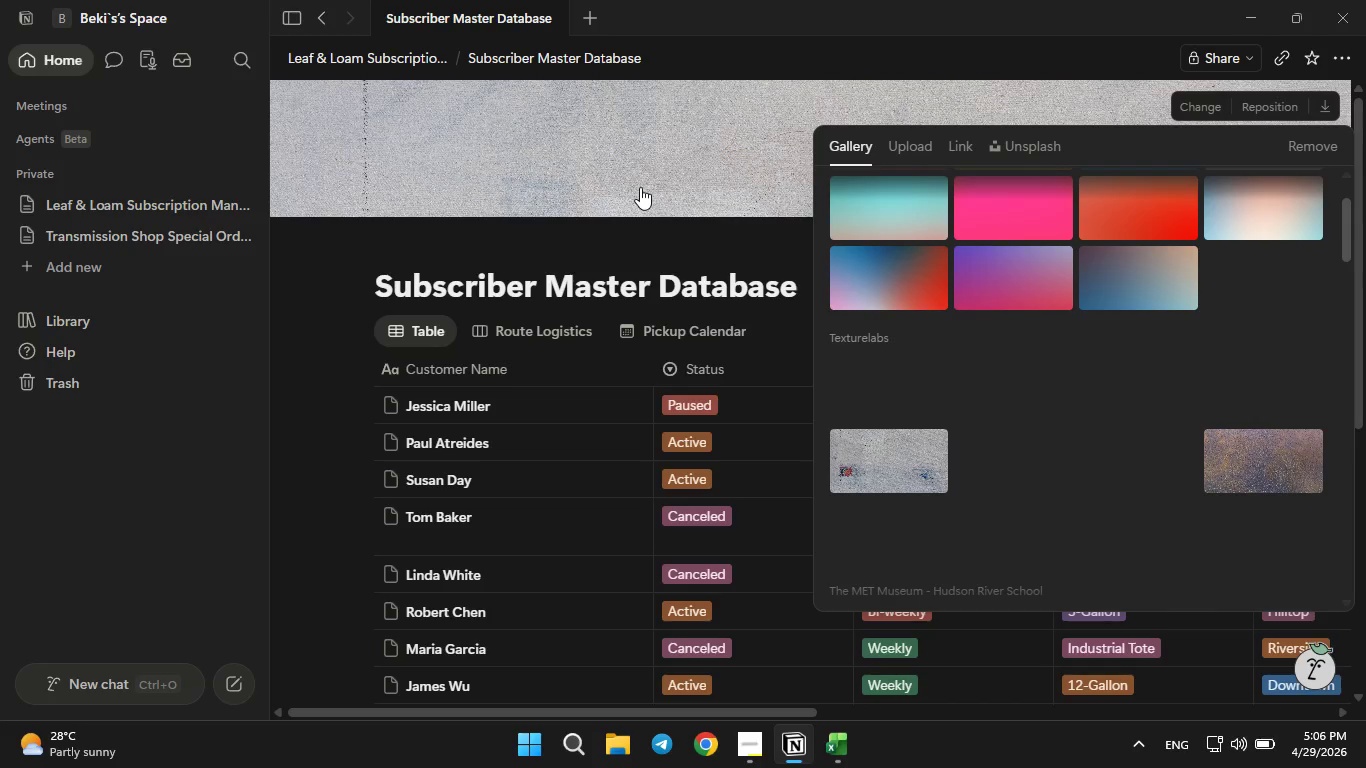 
left_click([640, 187])
 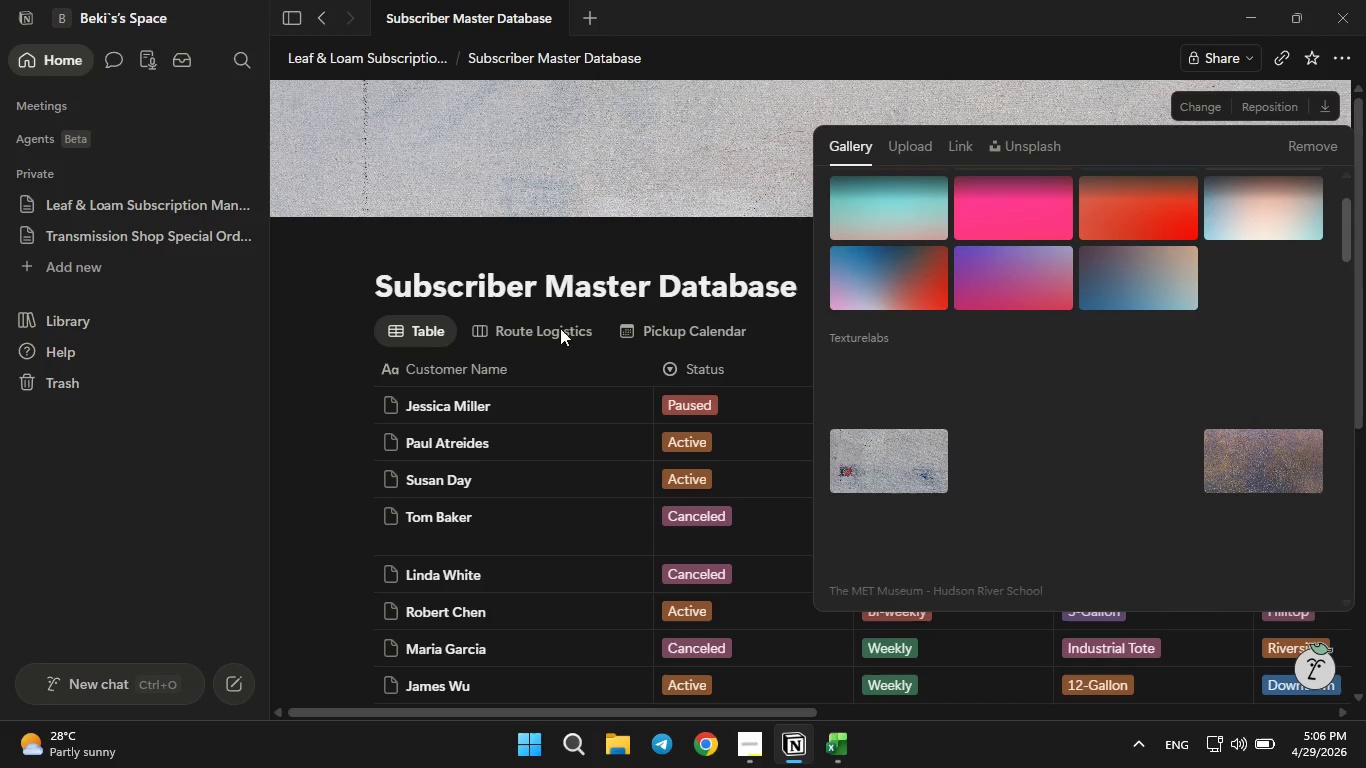 
left_click([560, 328])
 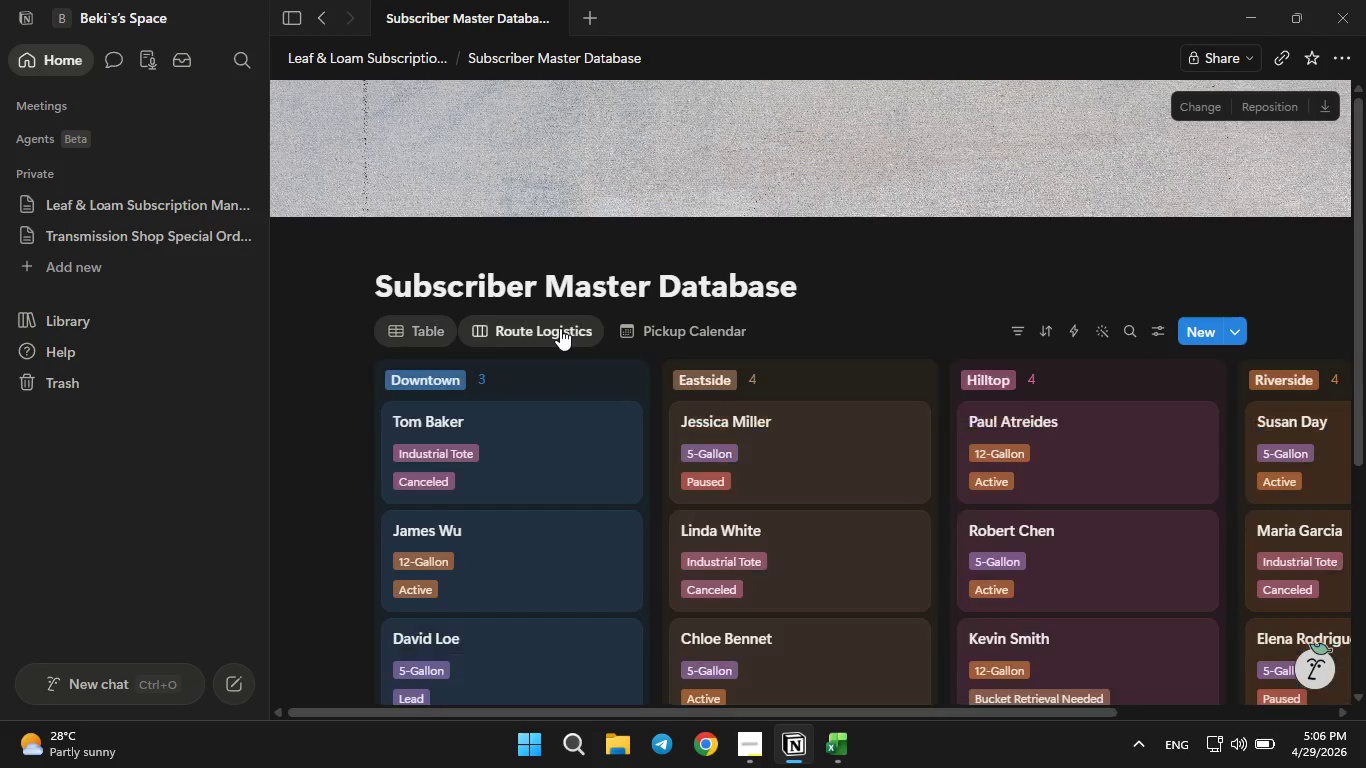 
left_click([560, 328])
 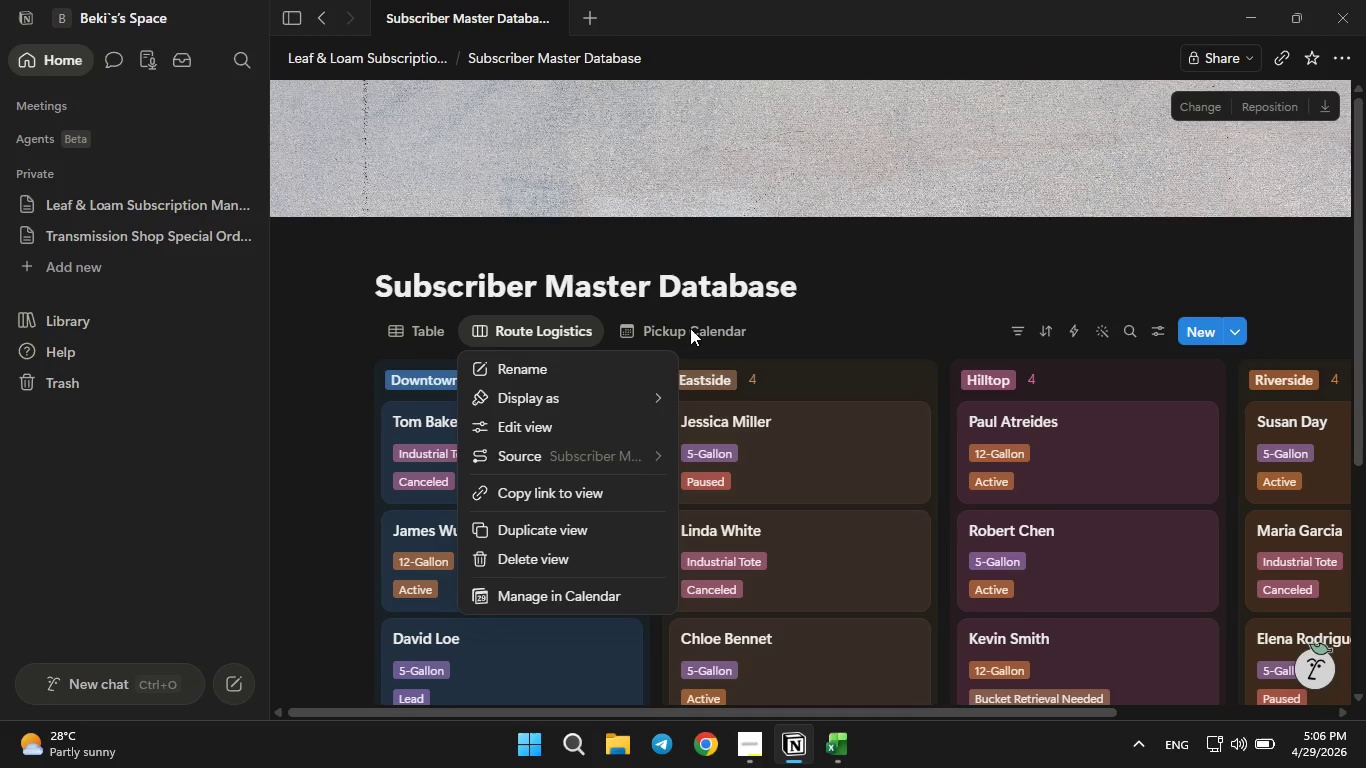 
left_click([690, 328])
 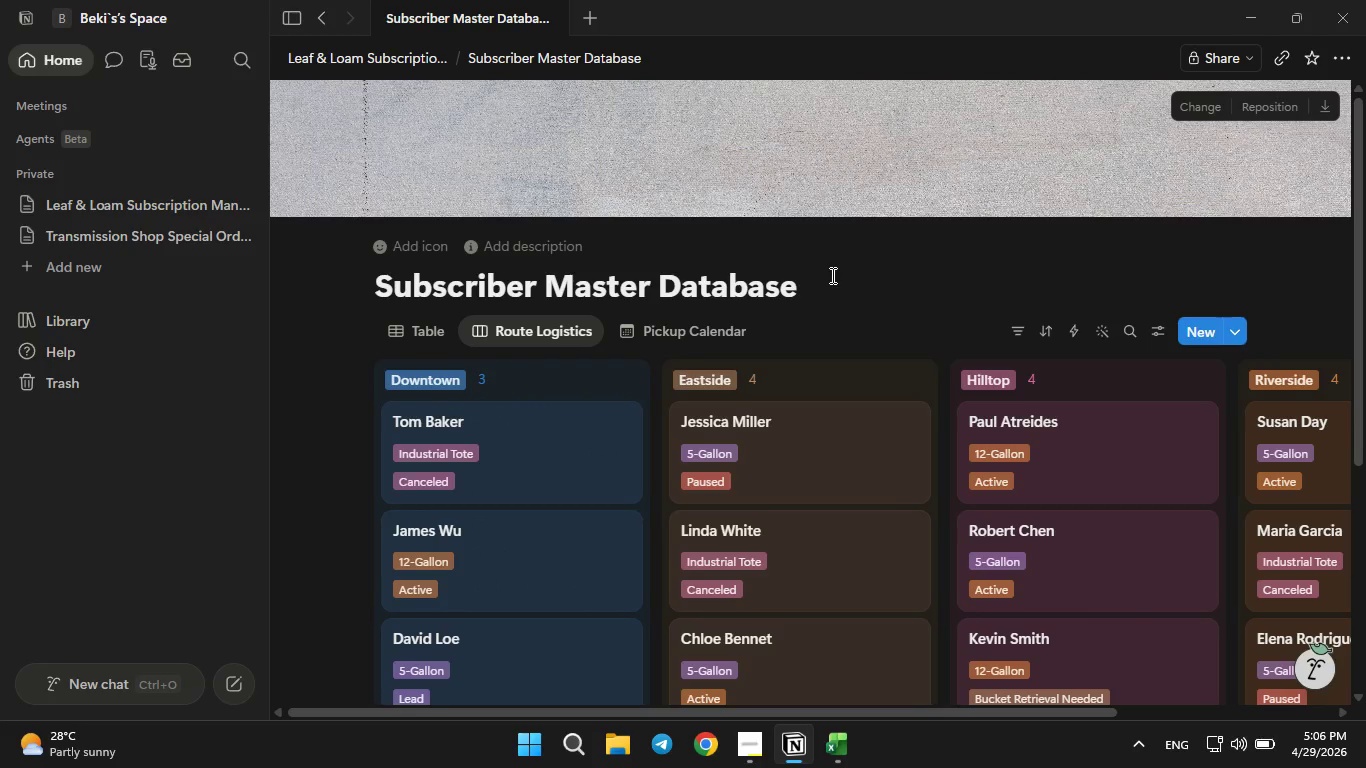 
left_click([831, 275])
 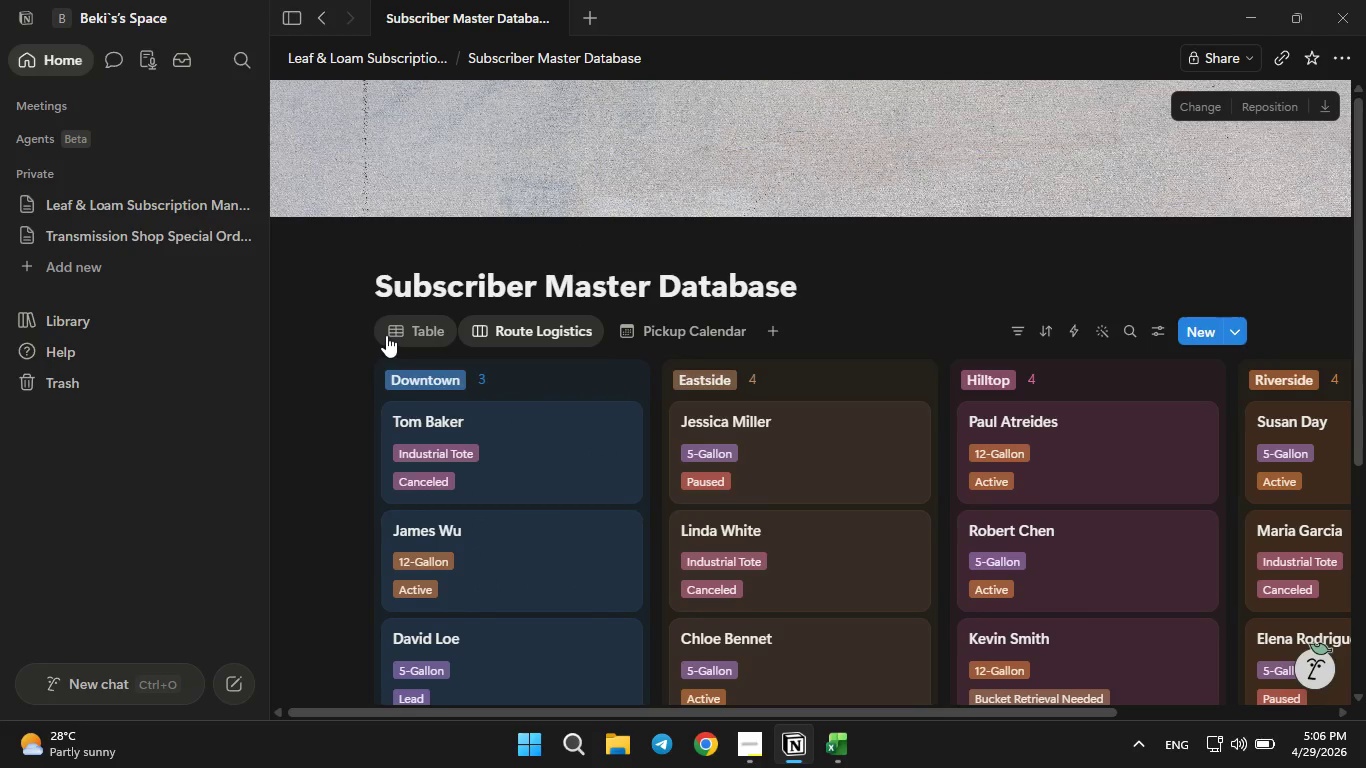 
left_click([386, 335])
 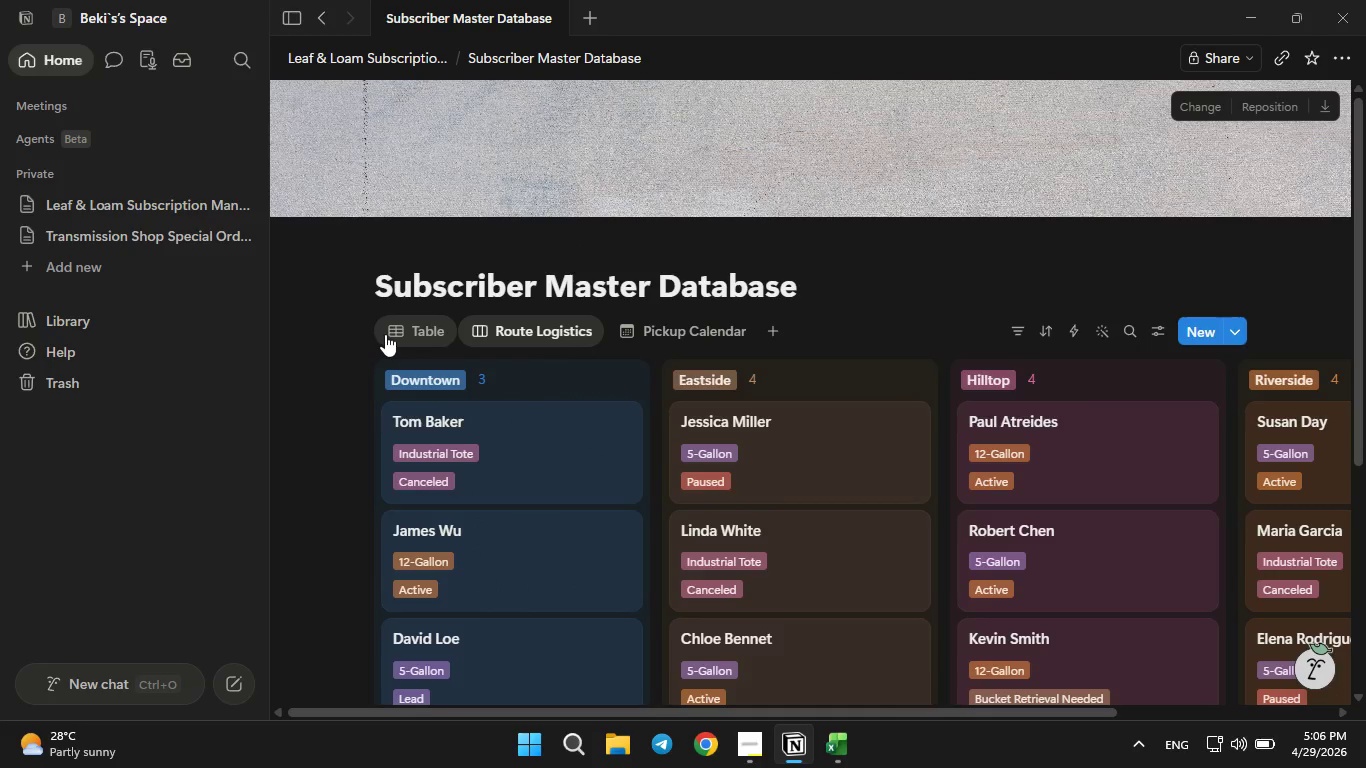 
left_click([385, 334])
 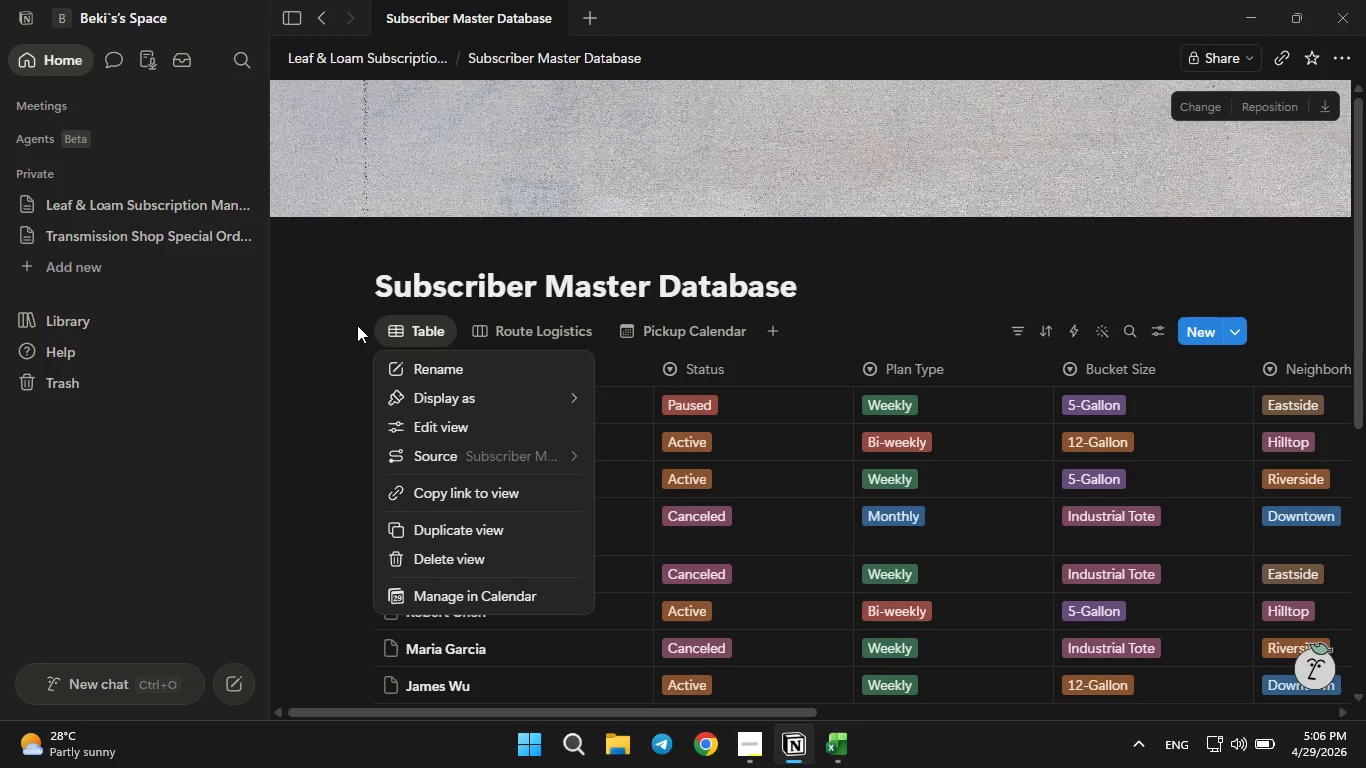 
left_click([357, 325])
 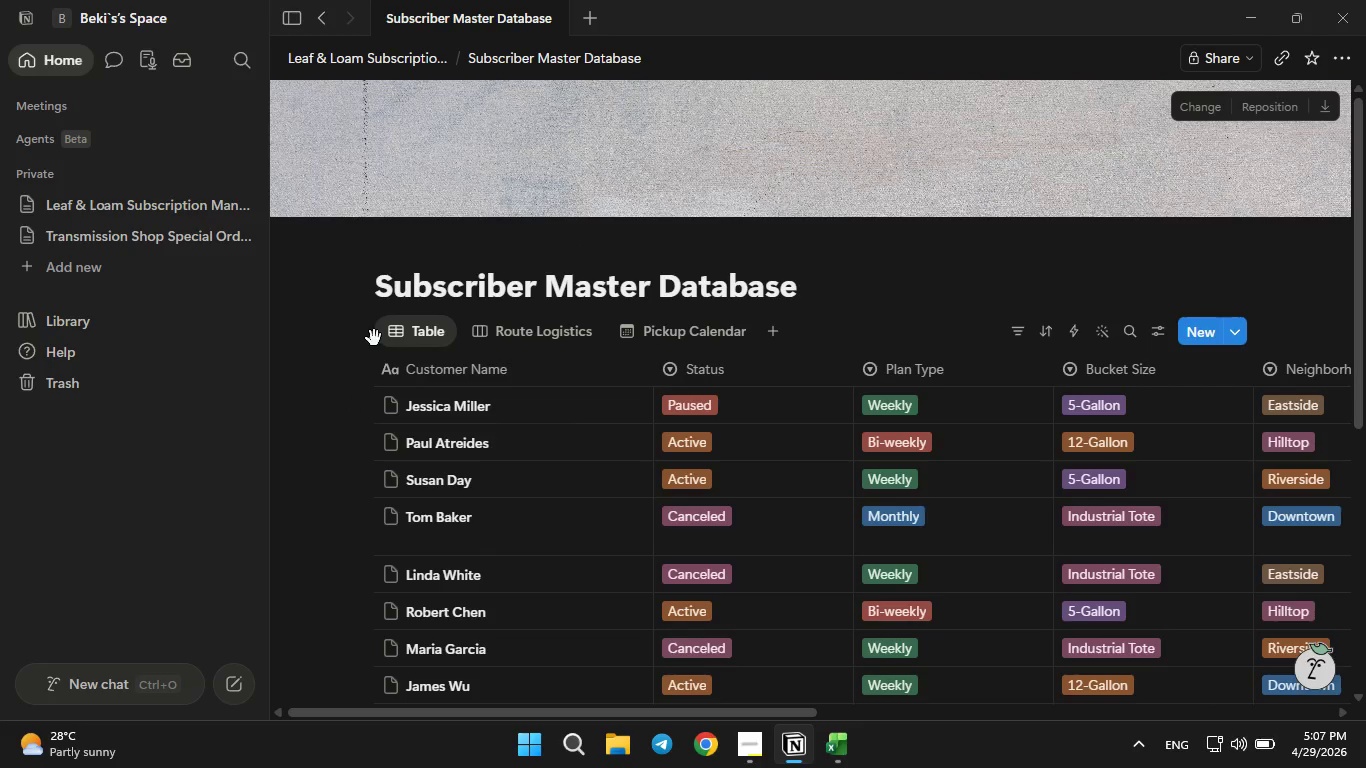 
left_click([375, 328])
 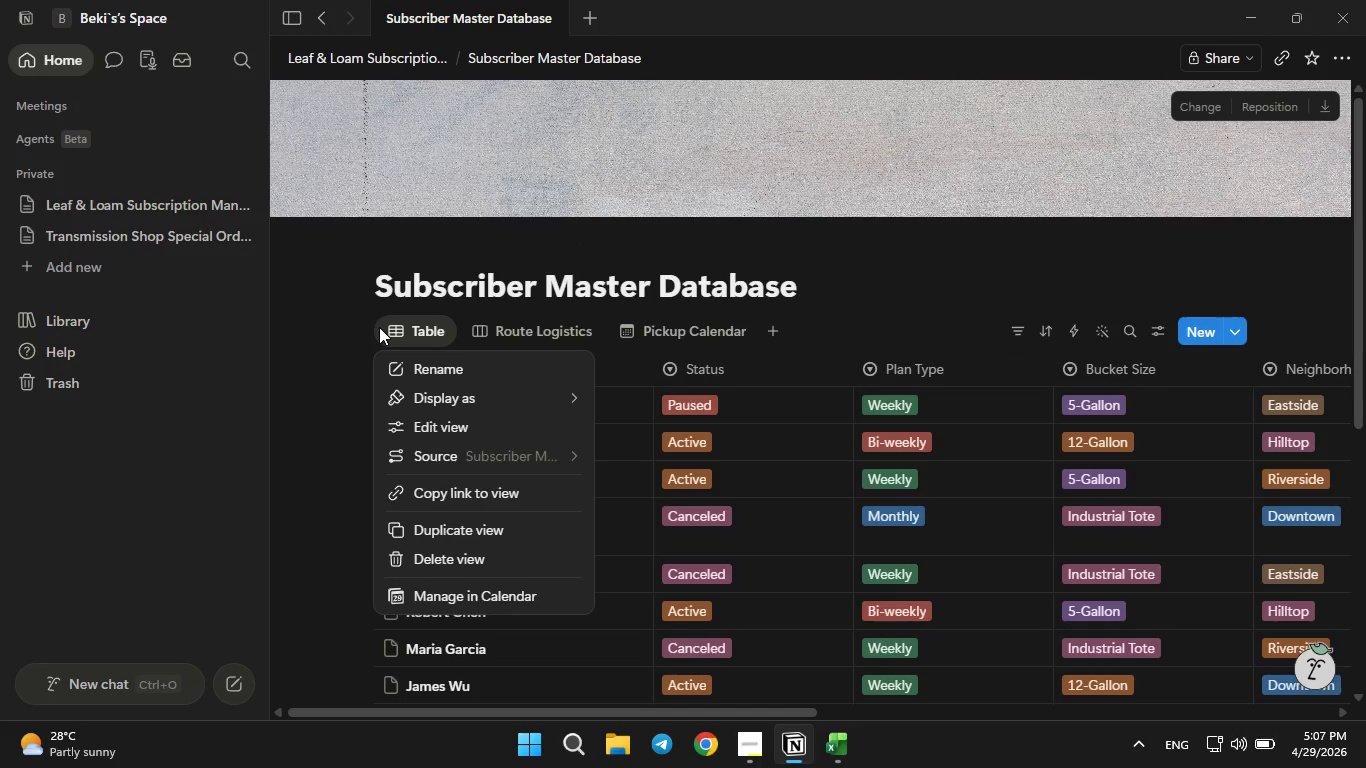 
left_click([379, 327])
 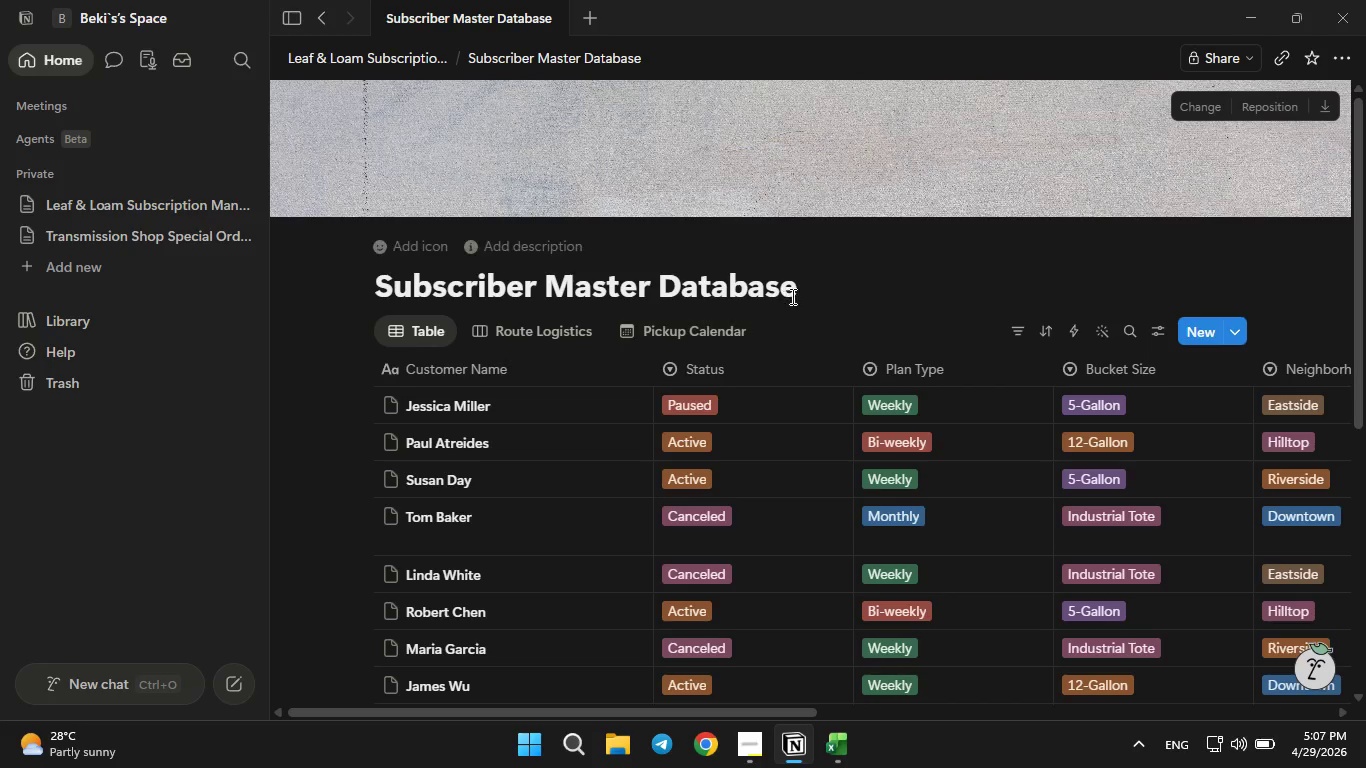 
left_click([791, 296])
 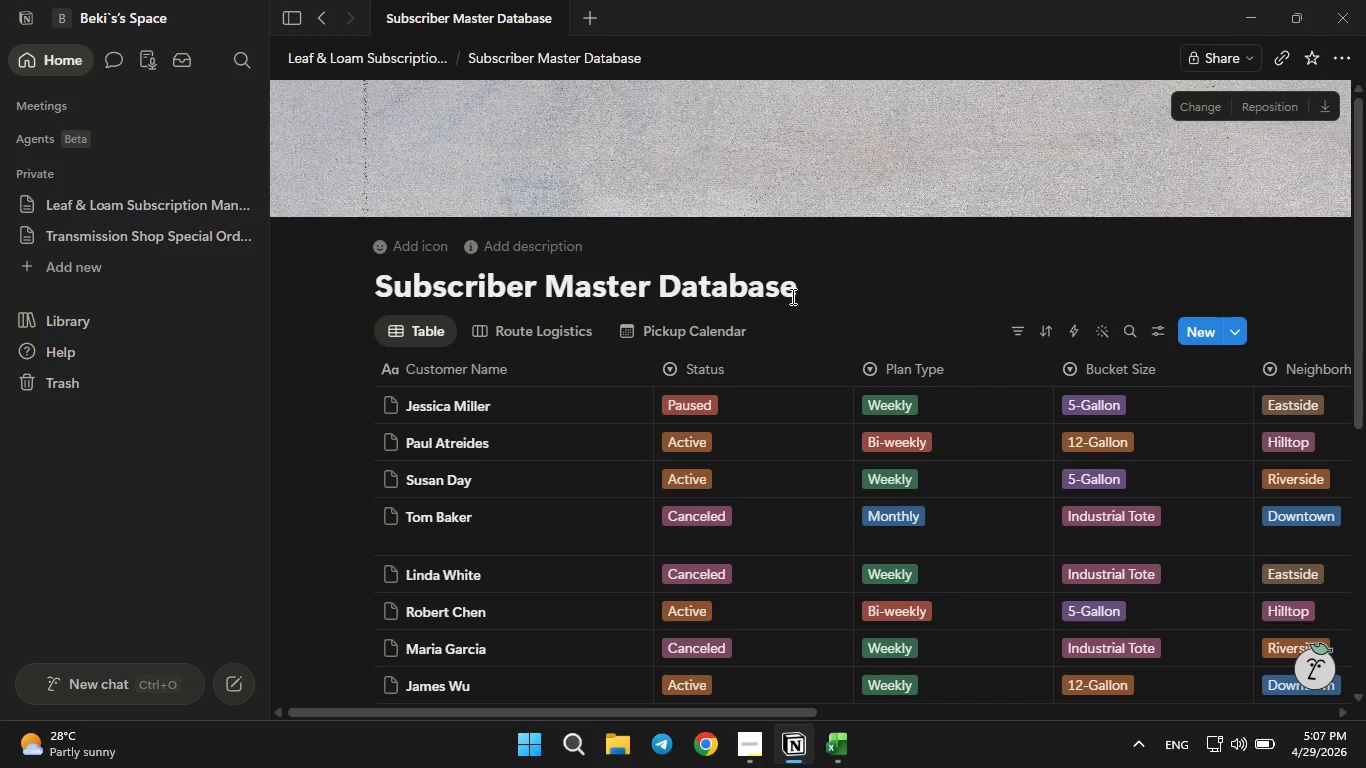 
key(Enter)
 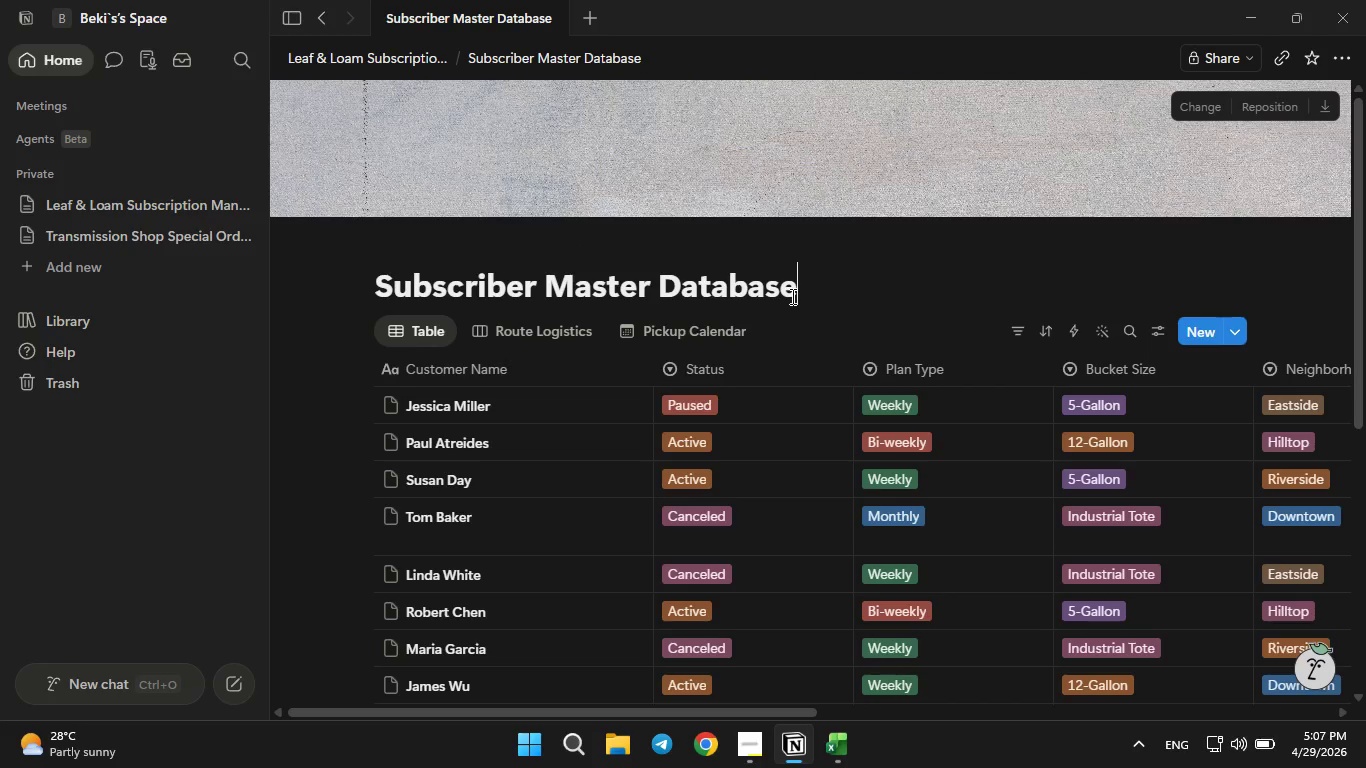 
key(Enter)
 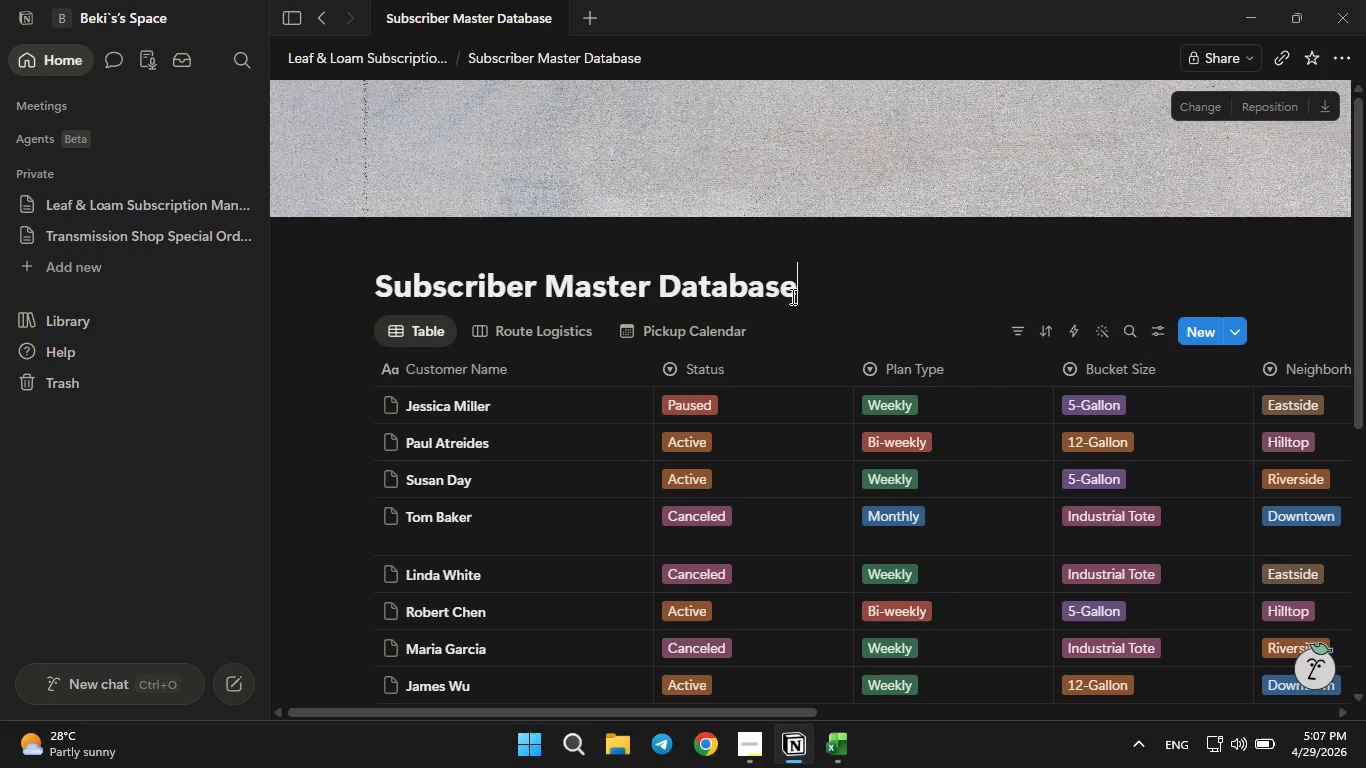 
key(Enter)
 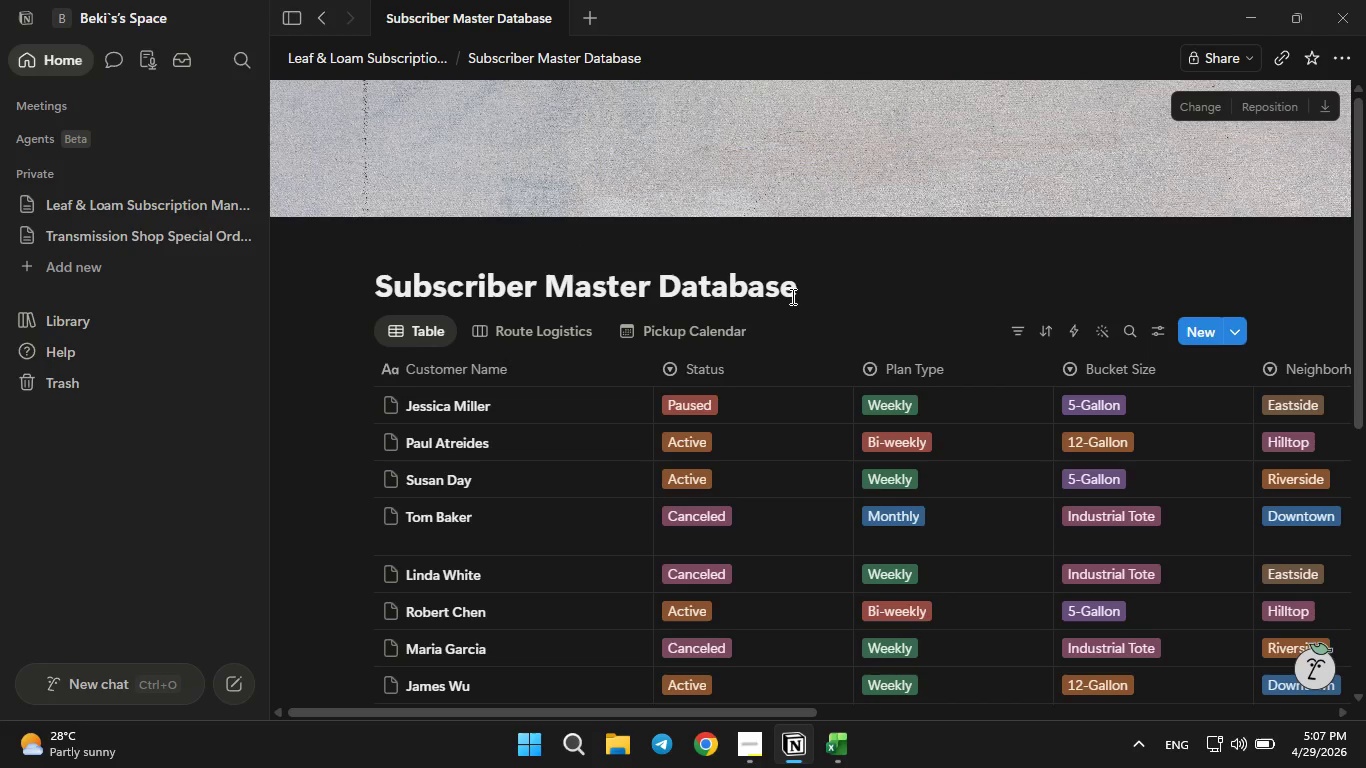 
key(Enter)
 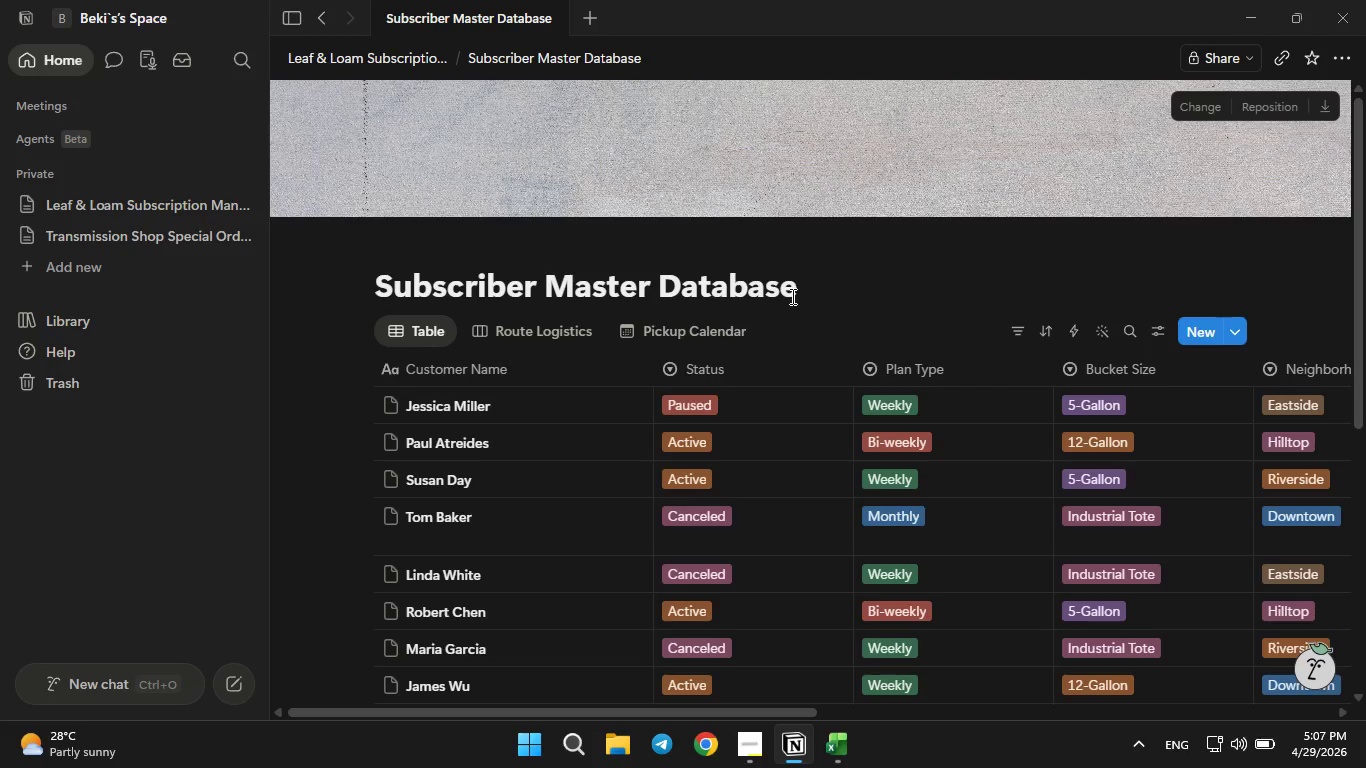 
key(Enter)
 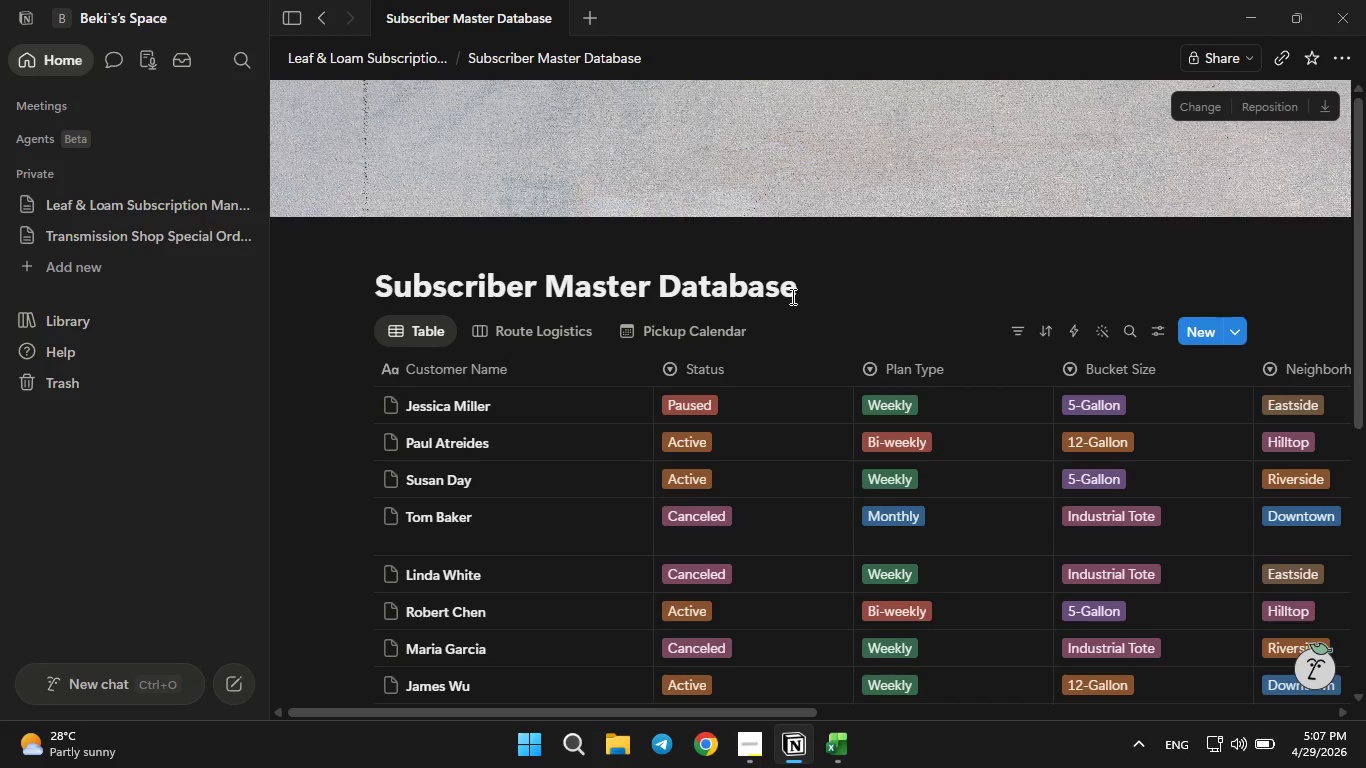 
key(Enter)
 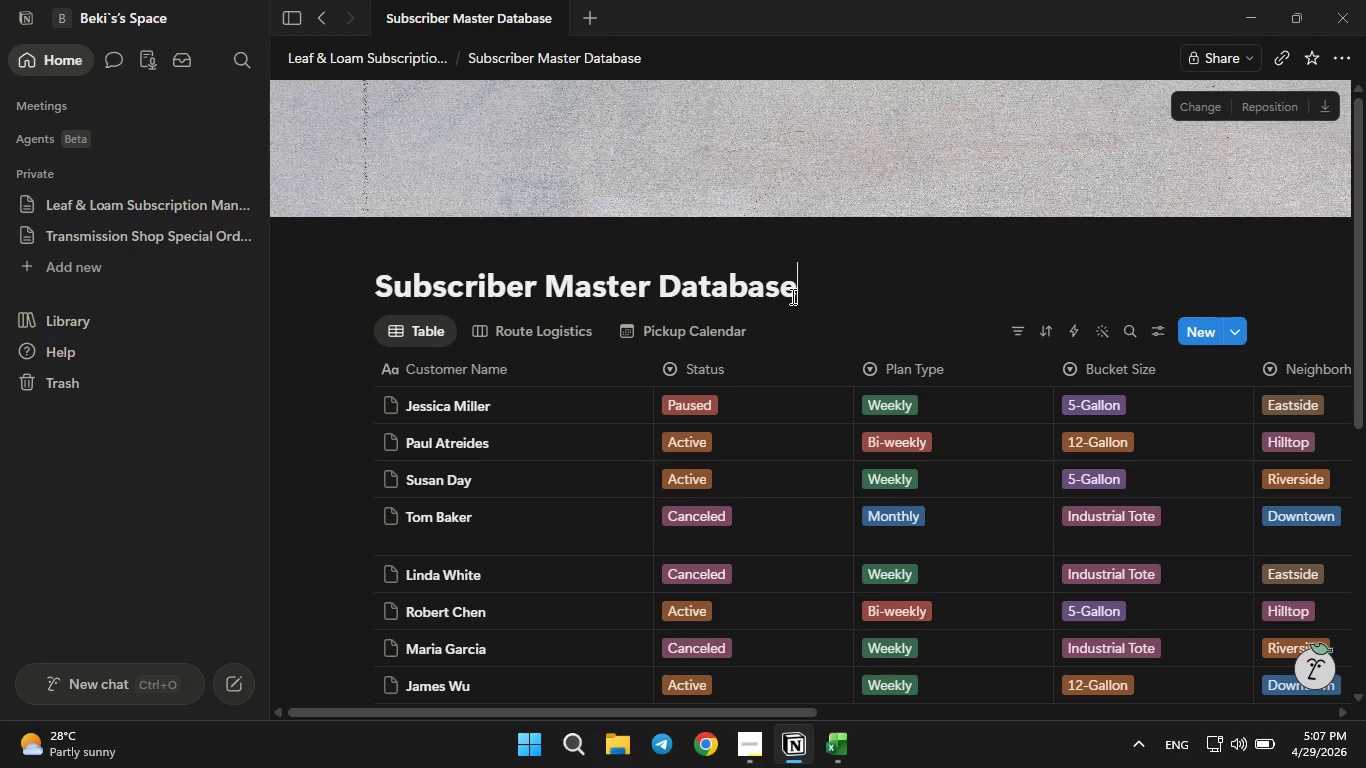 
key(Enter)
 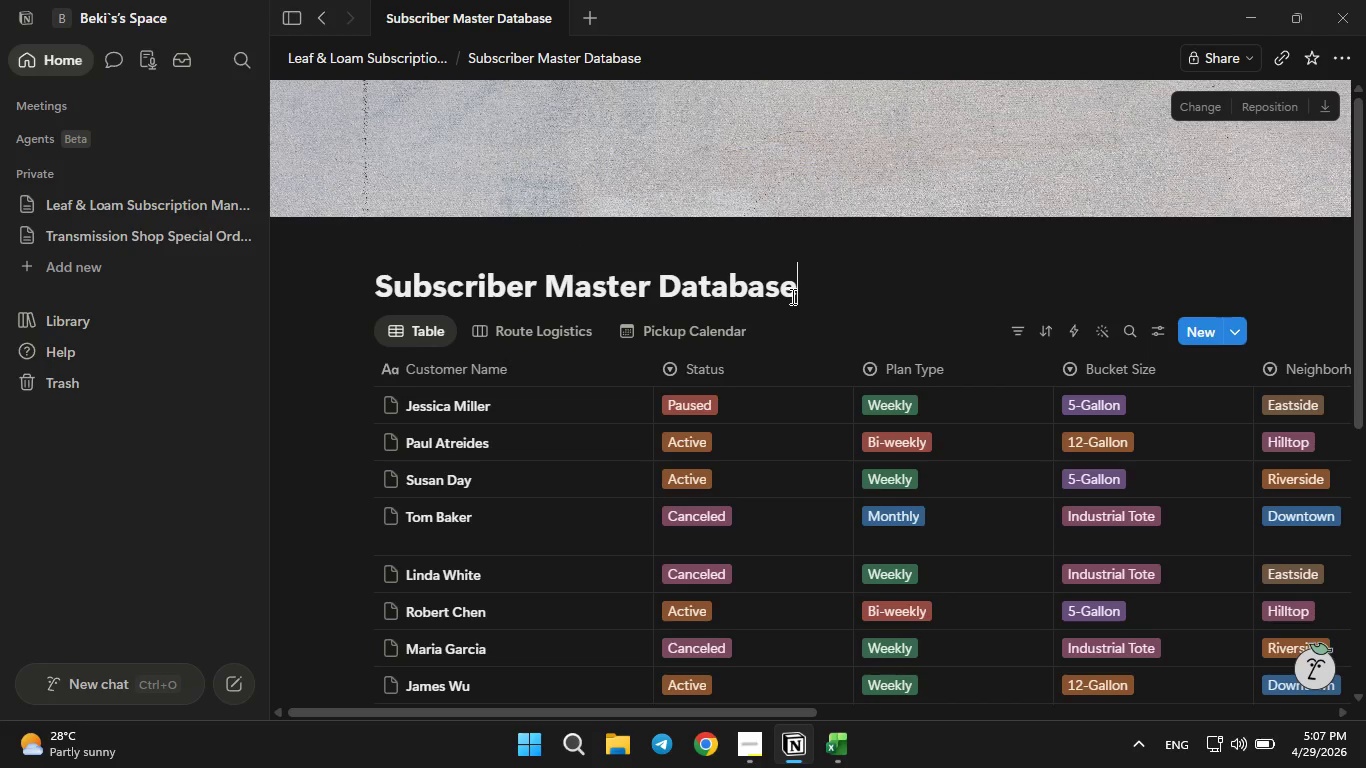 
key(Enter)
 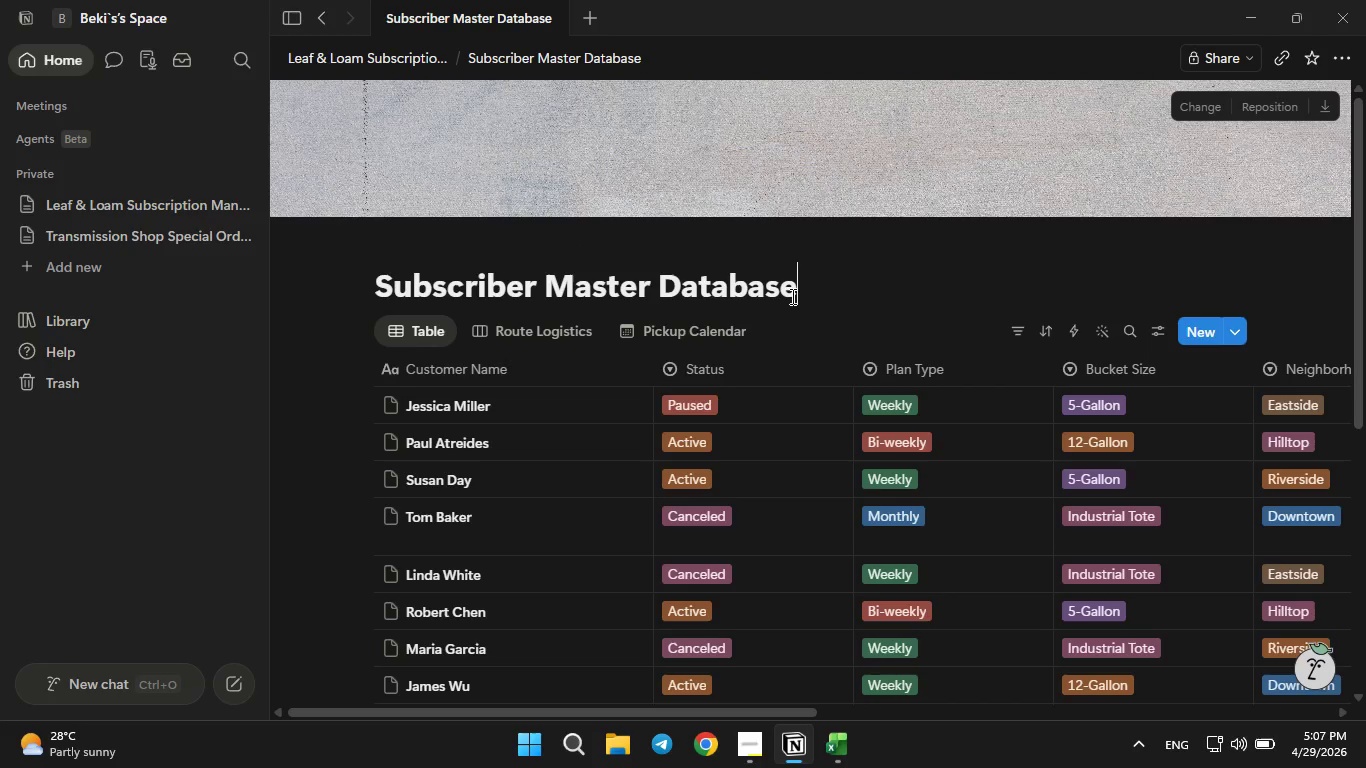 
key(Enter)
 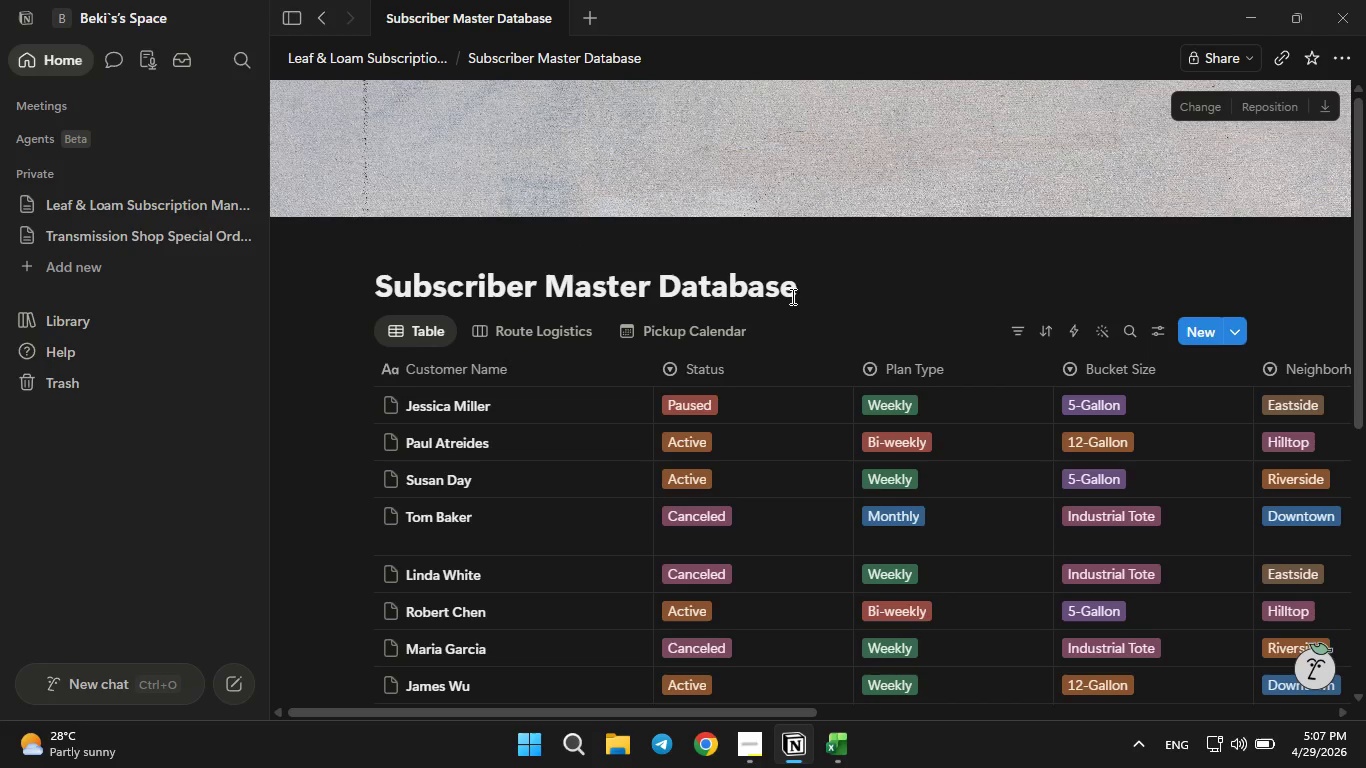 
key(Enter)
 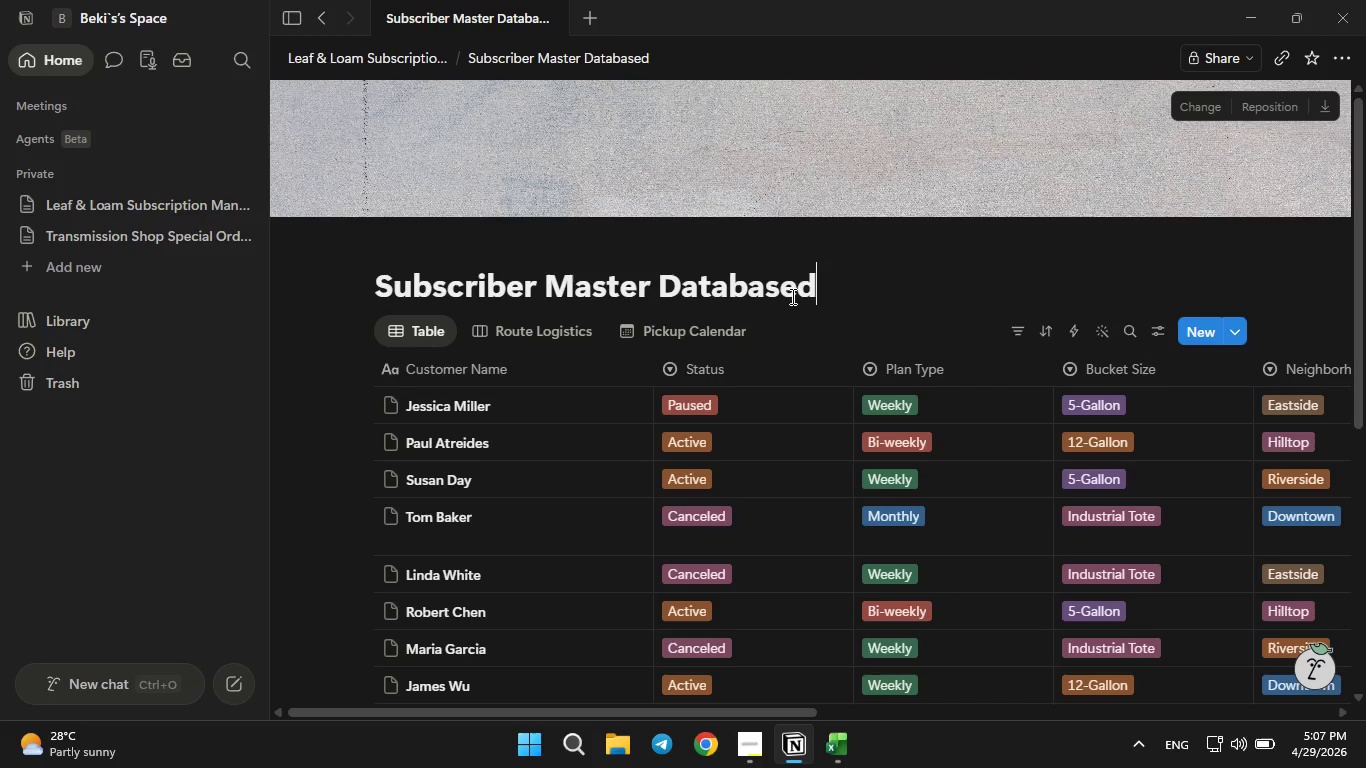 
type(dhh)
 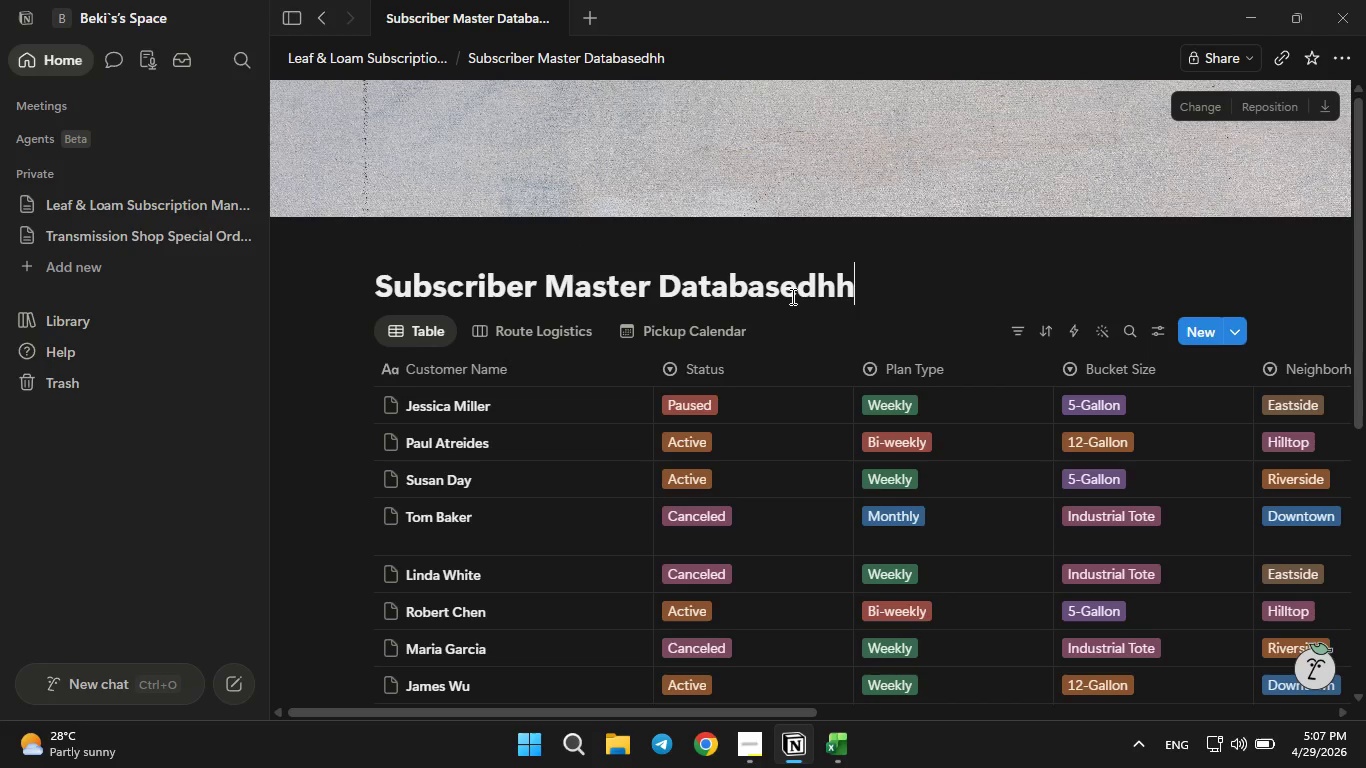 
key(Enter)
 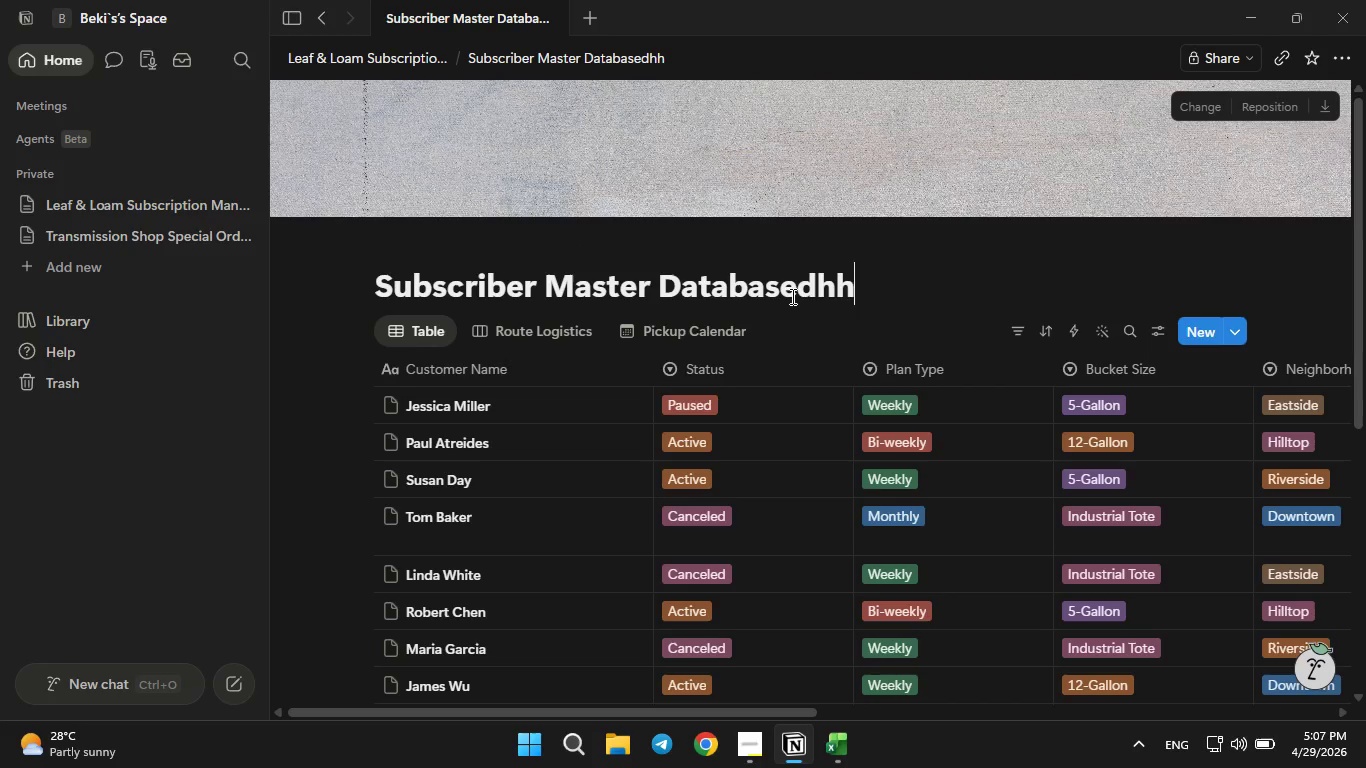 
key(Enter)
 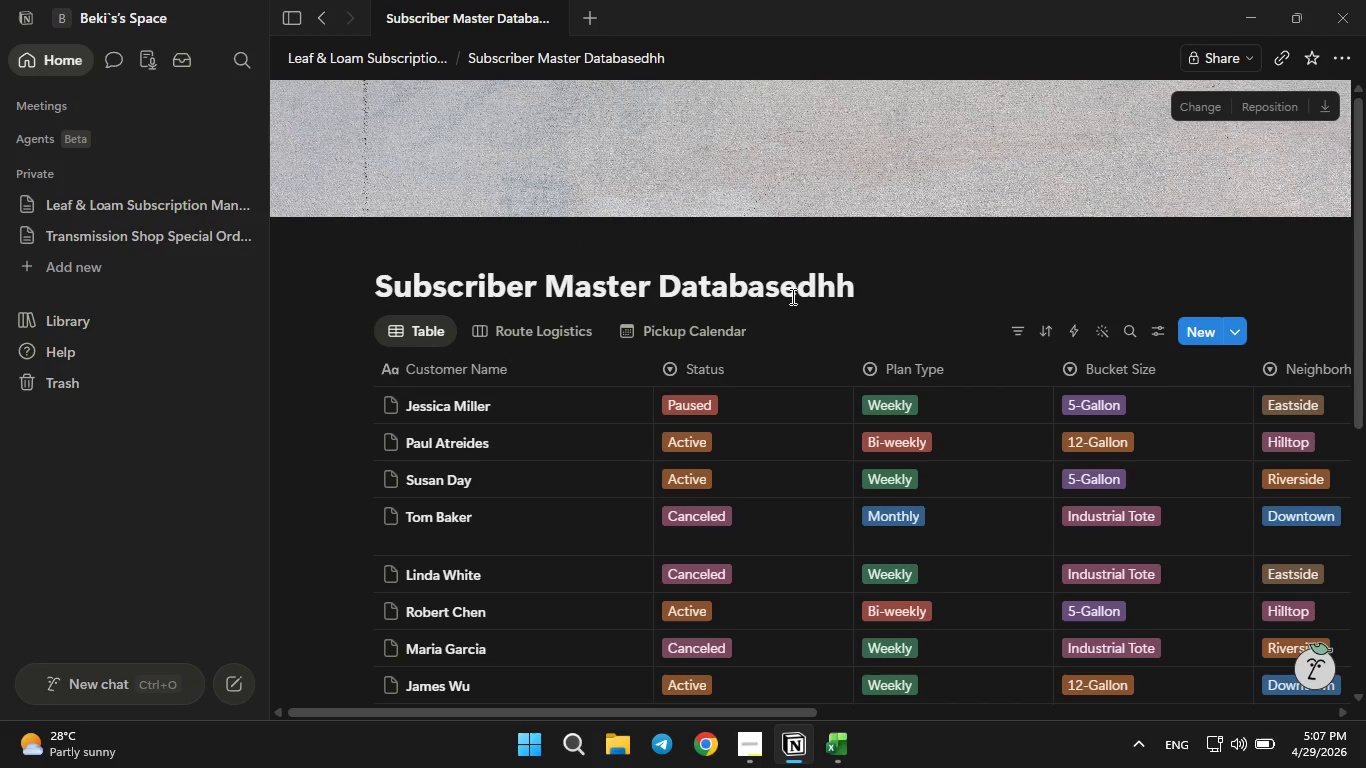 
key(Enter)
 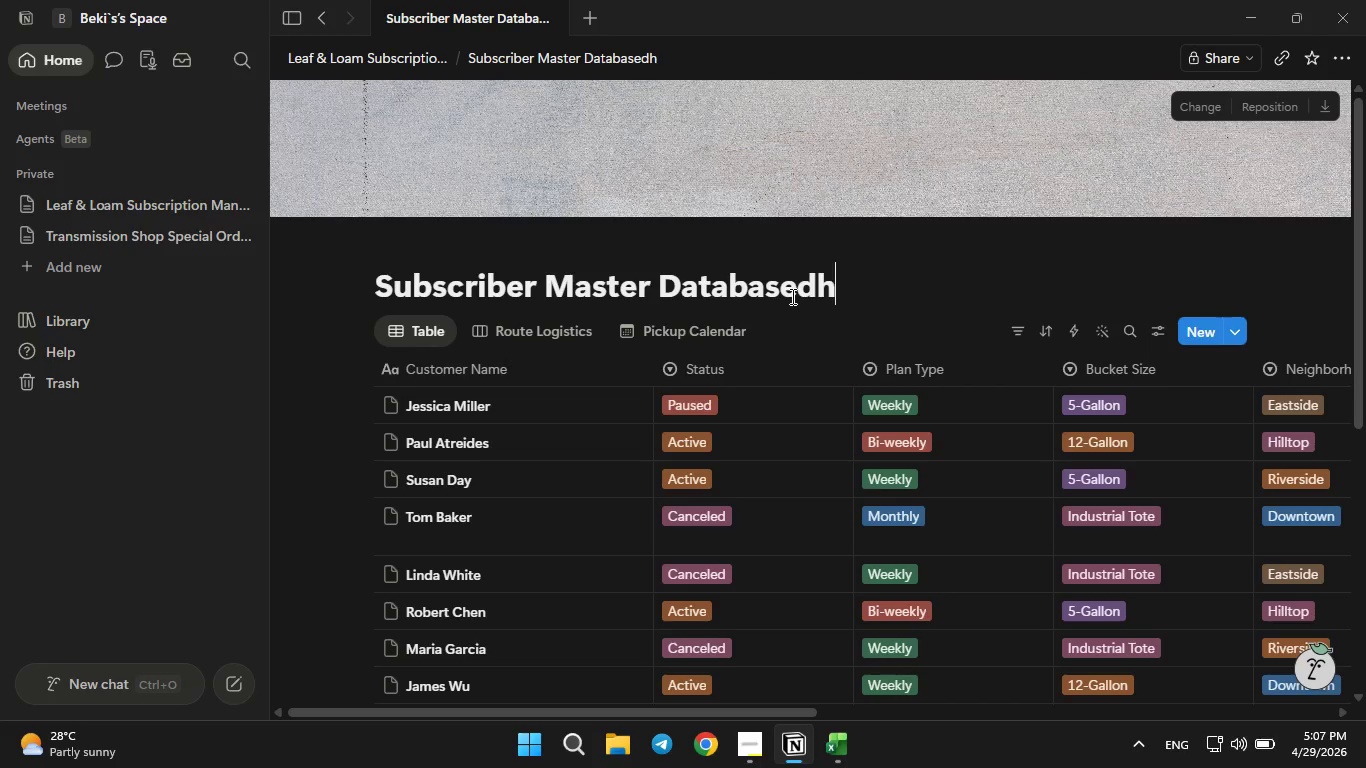 
key(Backspace)
 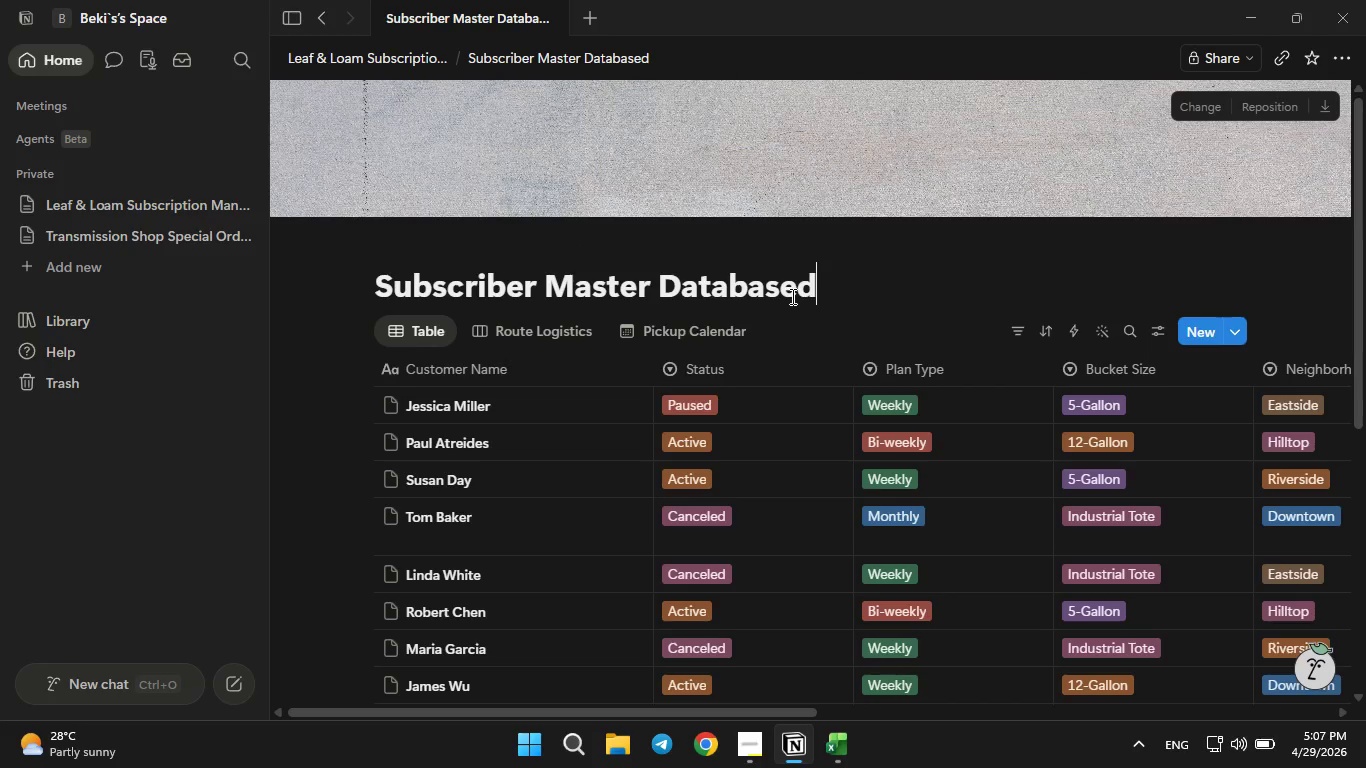 
key(Backspace)
 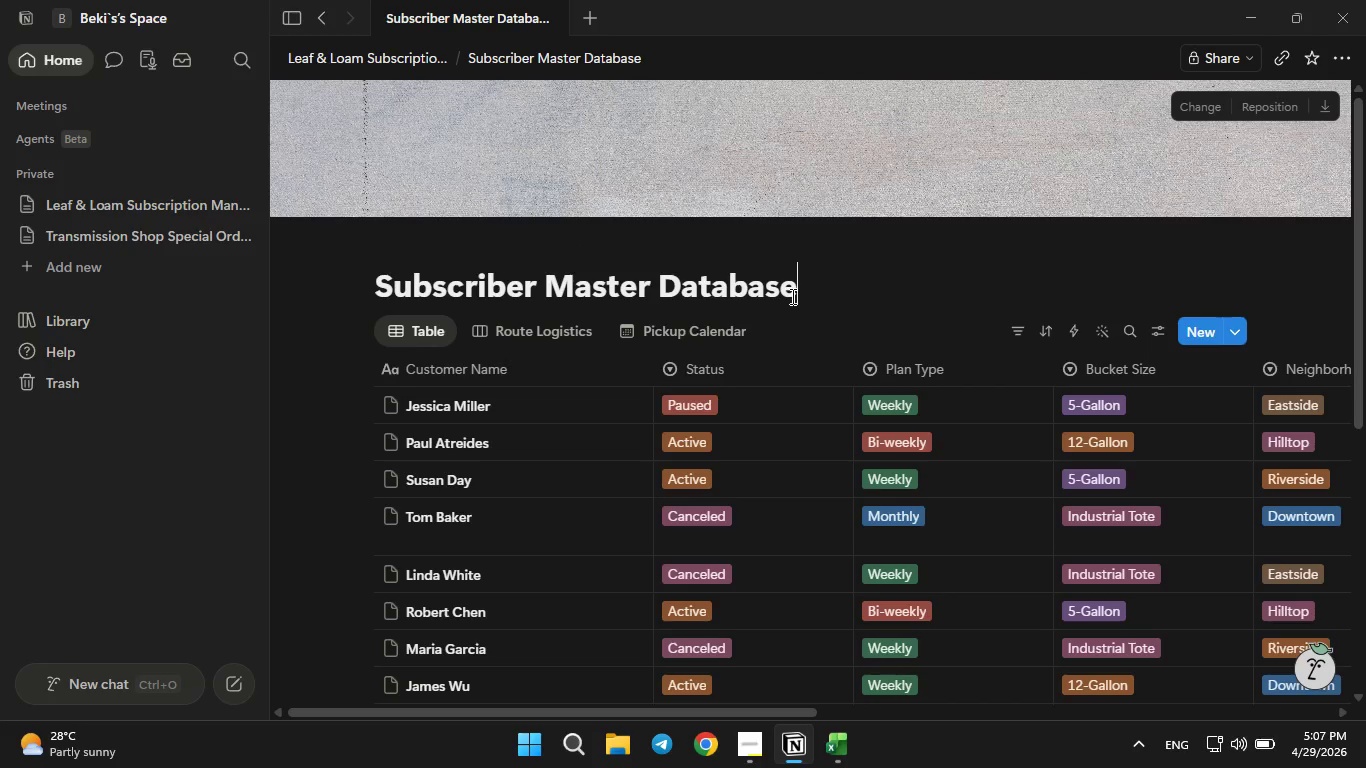 
key(Backspace)
 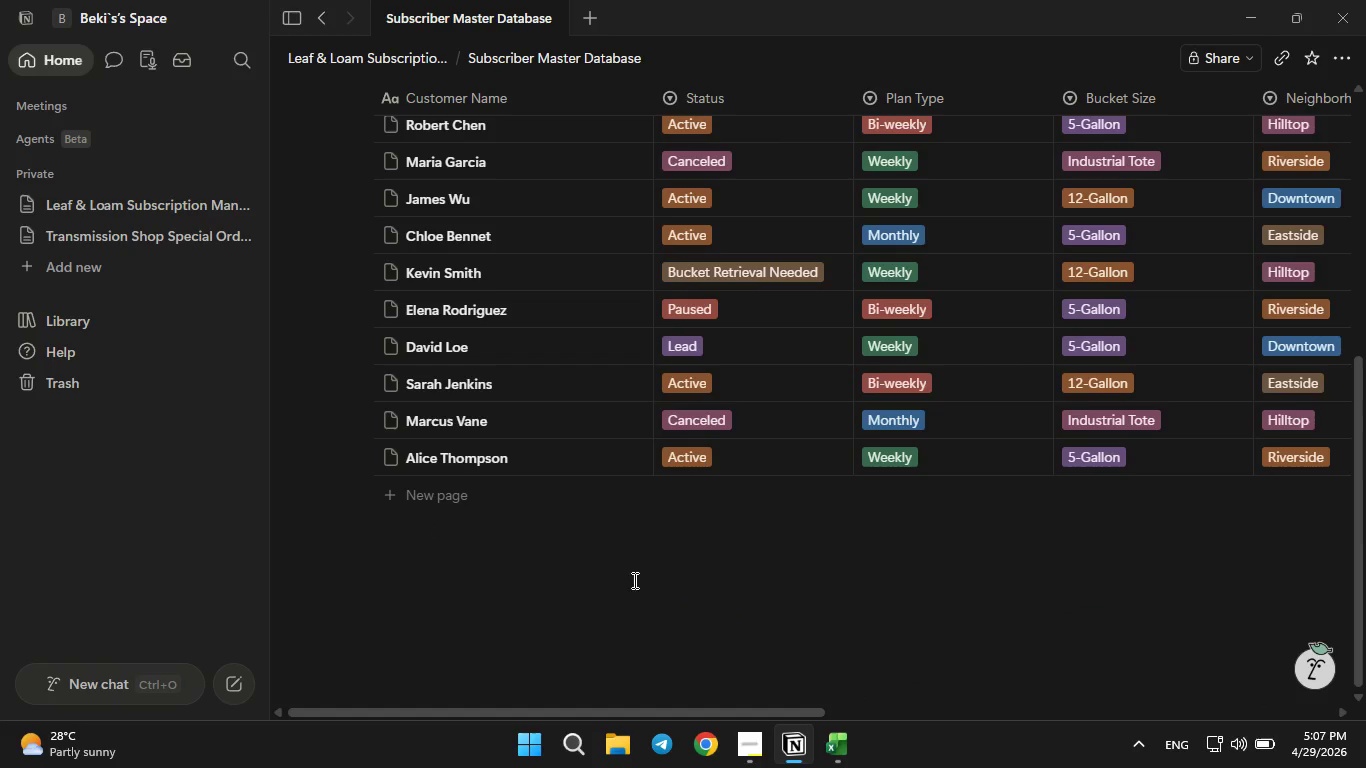 
left_click([611, 607])
 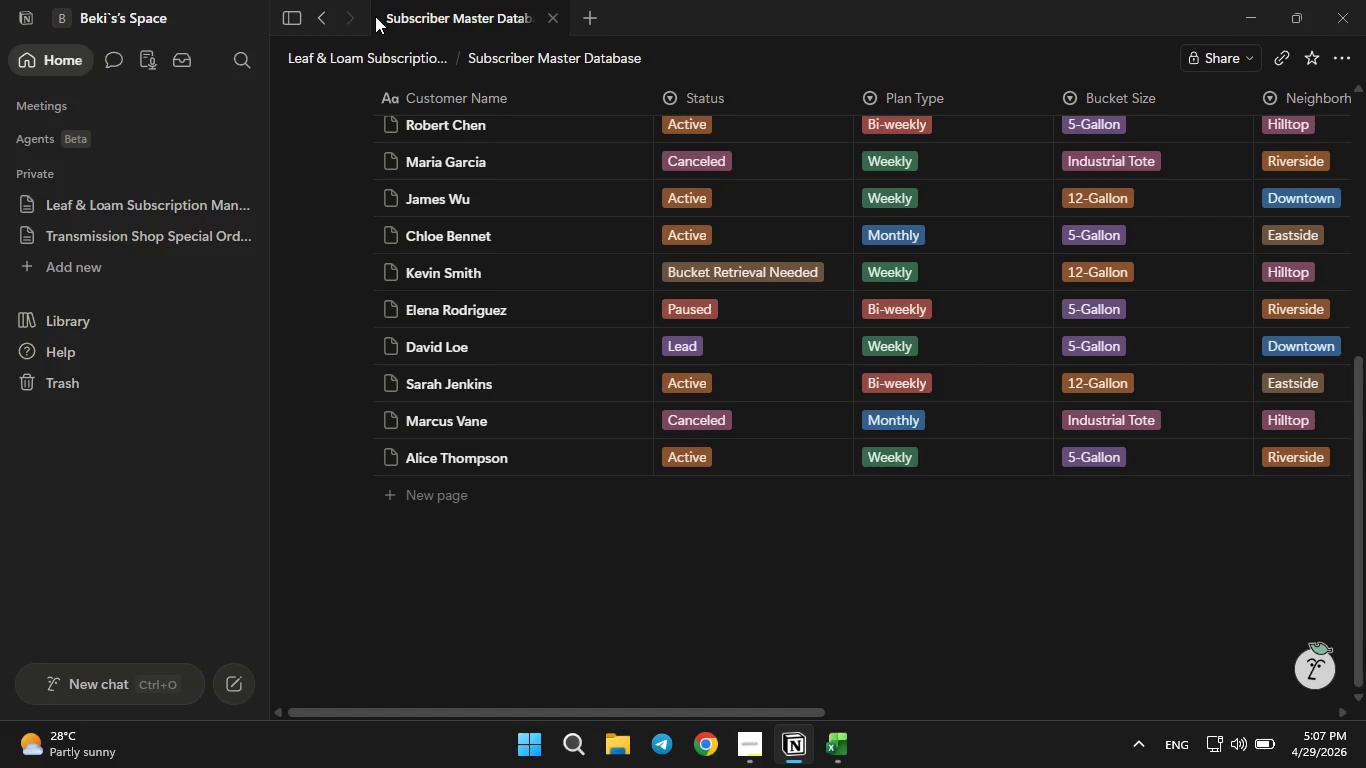 
left_click([90, 266])
 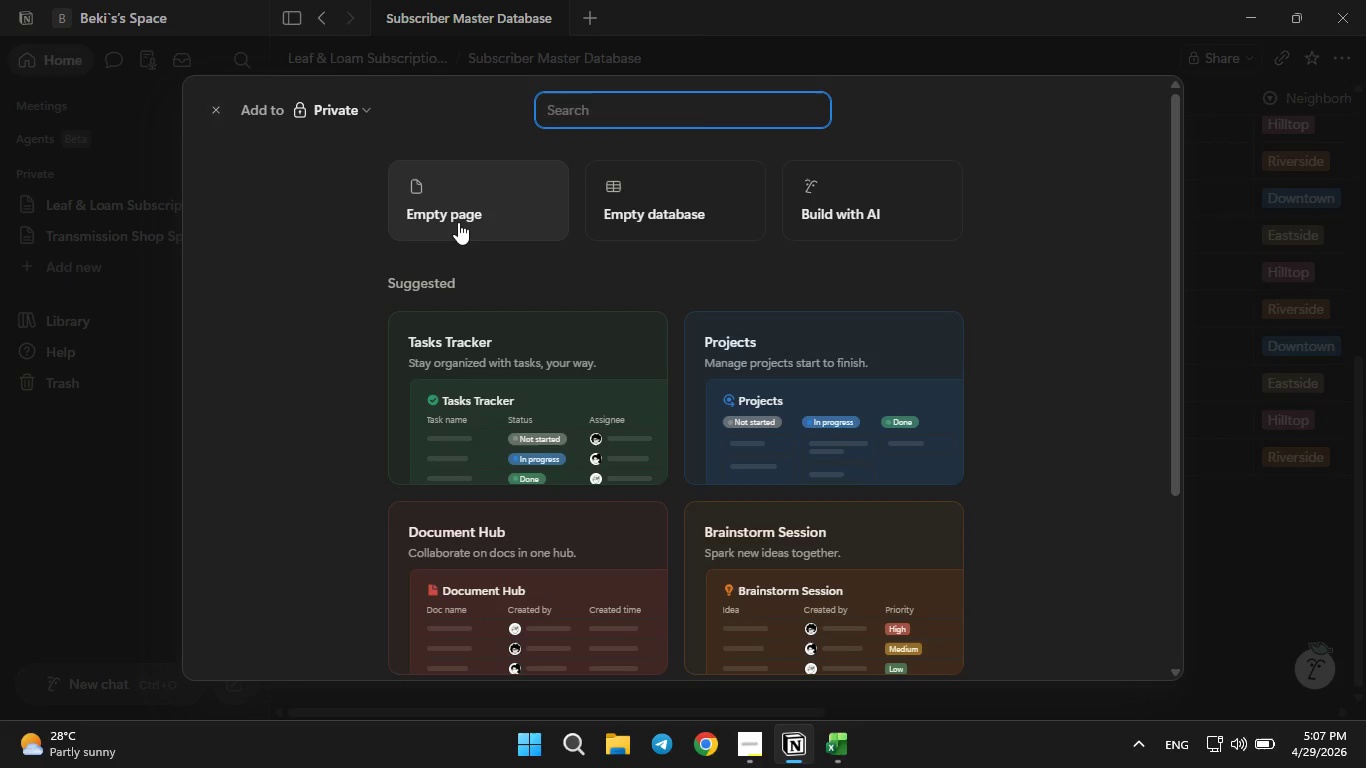 
left_click([458, 222])
 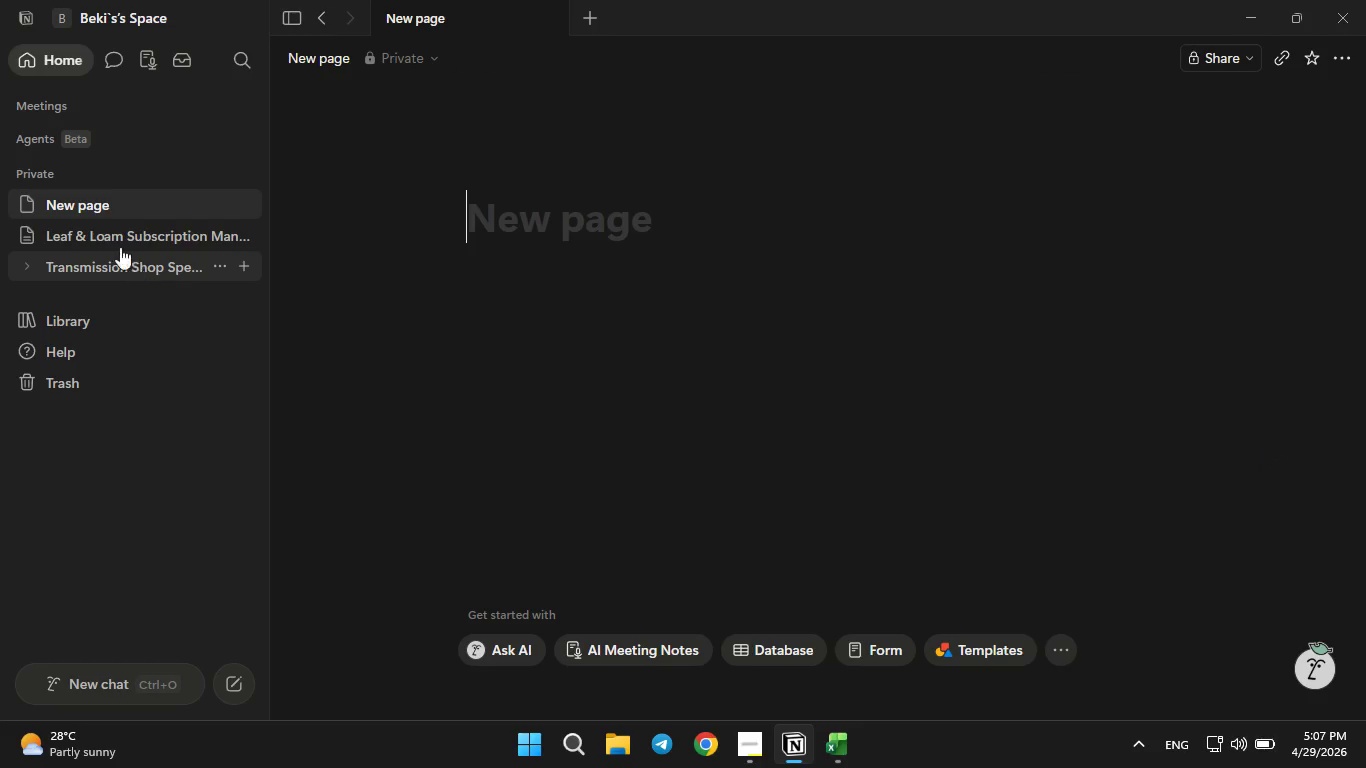 
left_click([112, 238])
 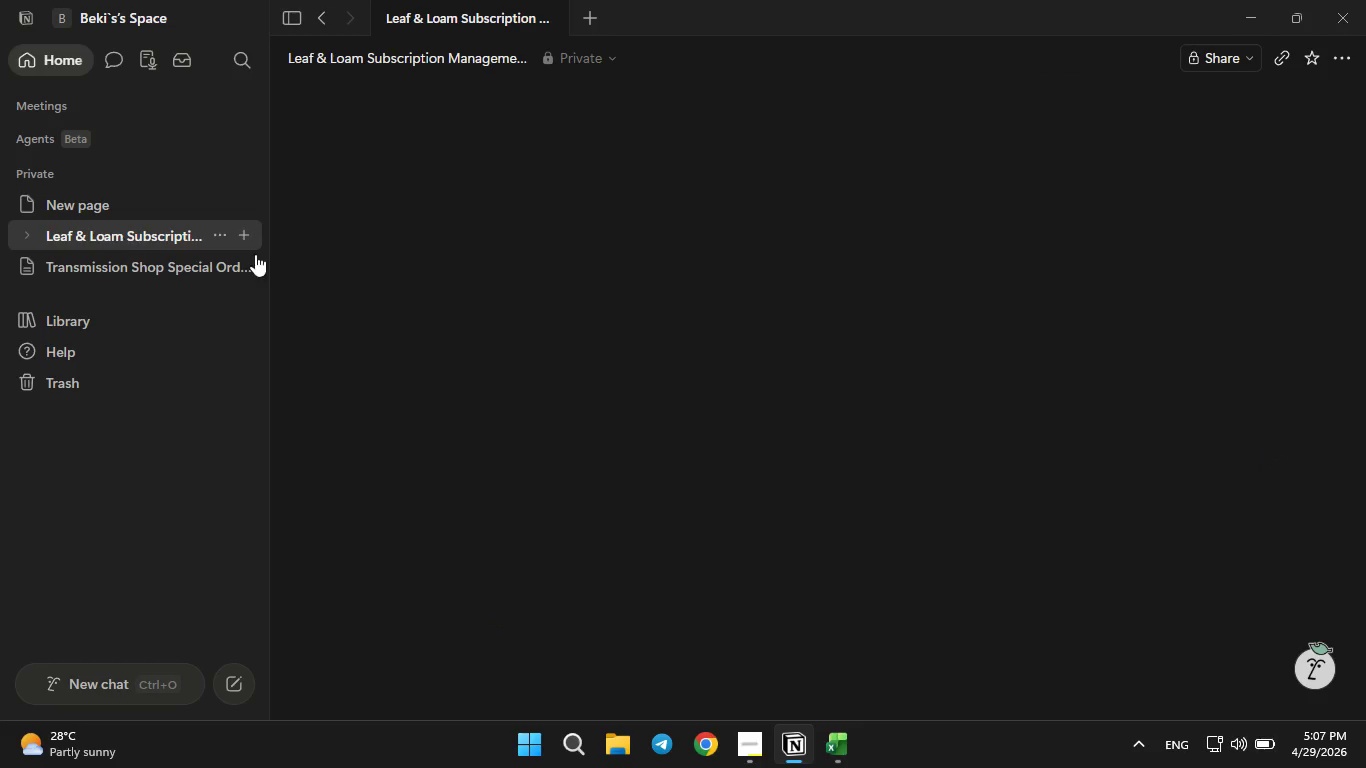 
mouse_move([558, 378])
 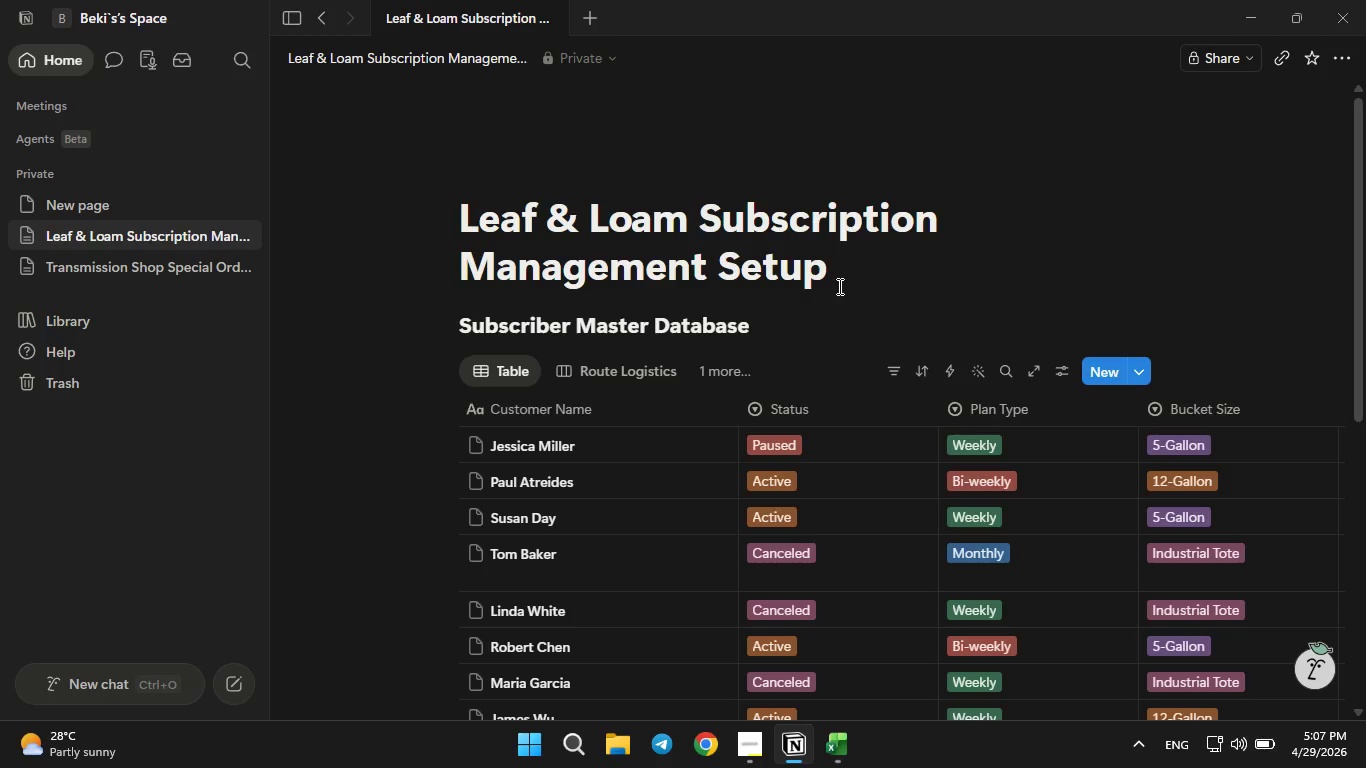 
left_click([845, 259])
 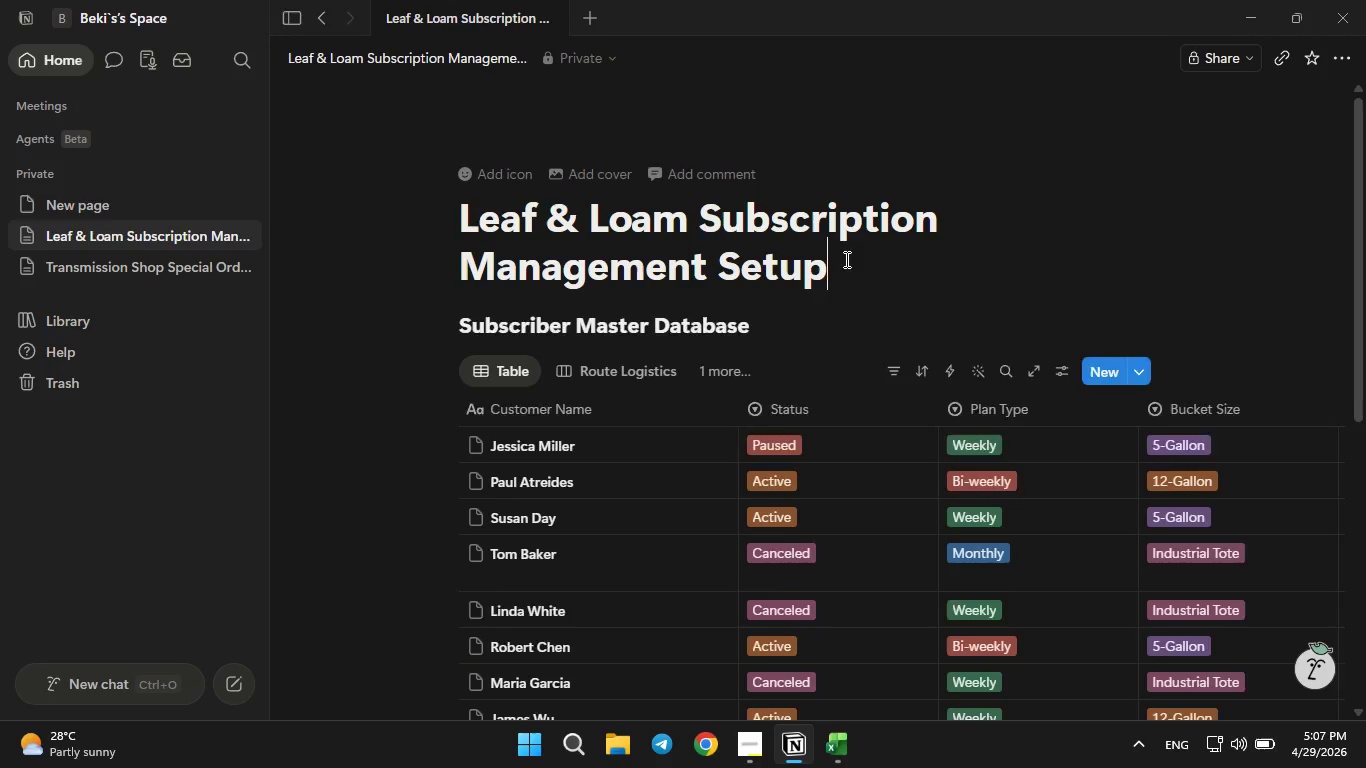 
key(Enter)
 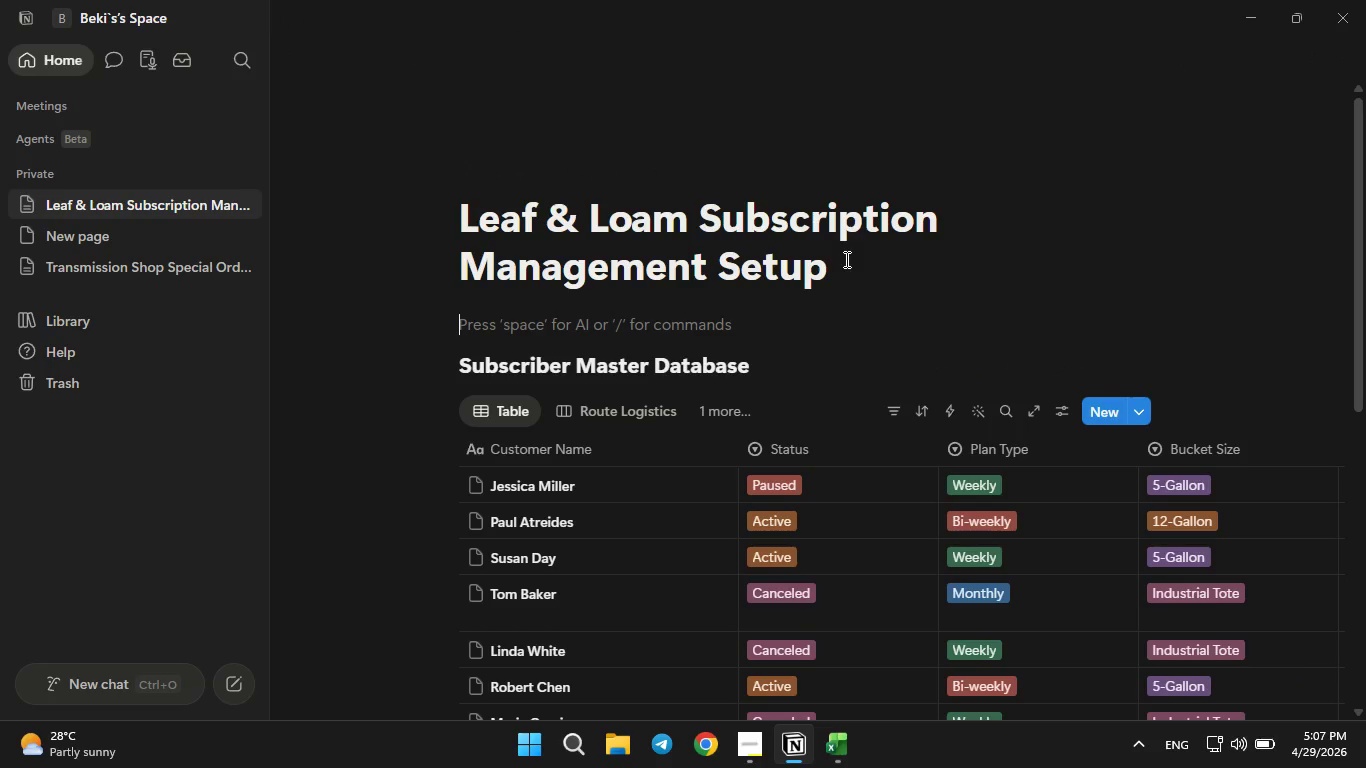 
type(/bu)
 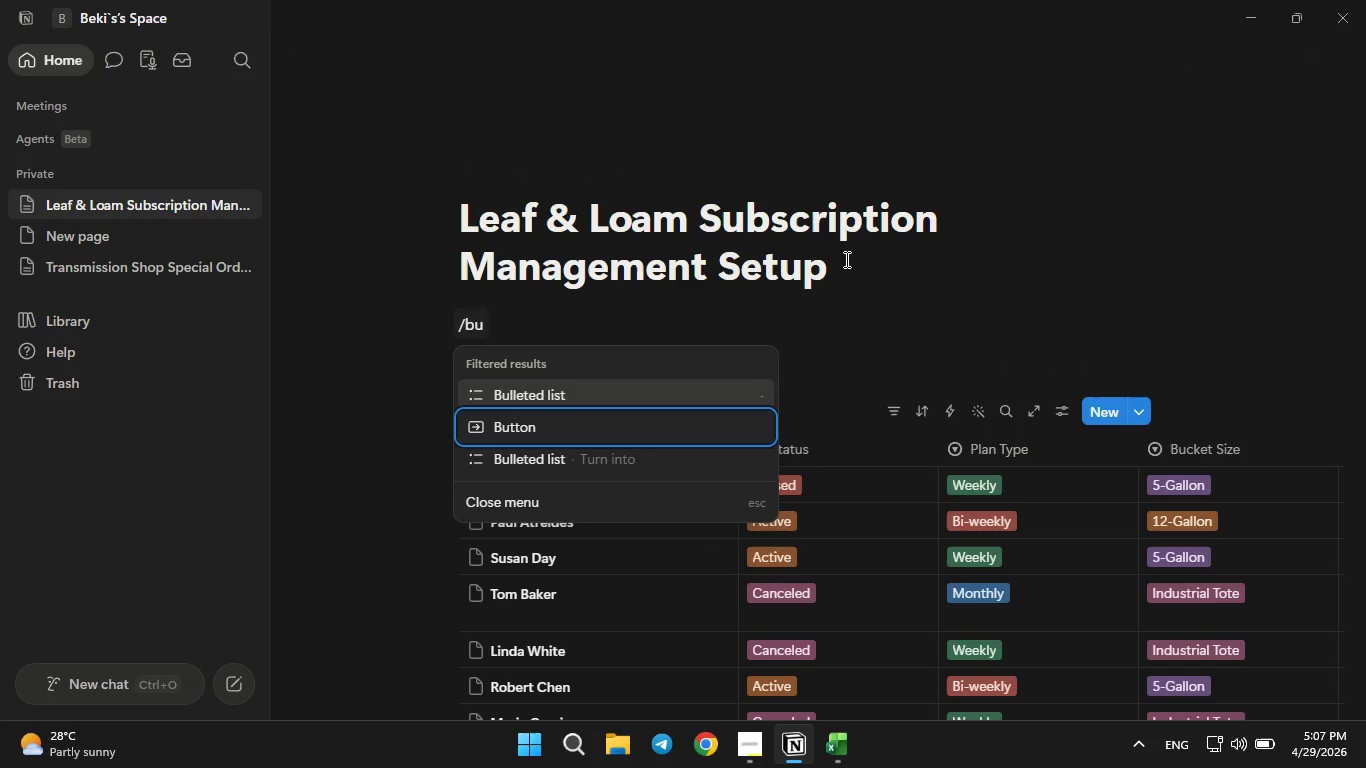 
key(ArrowDown)
 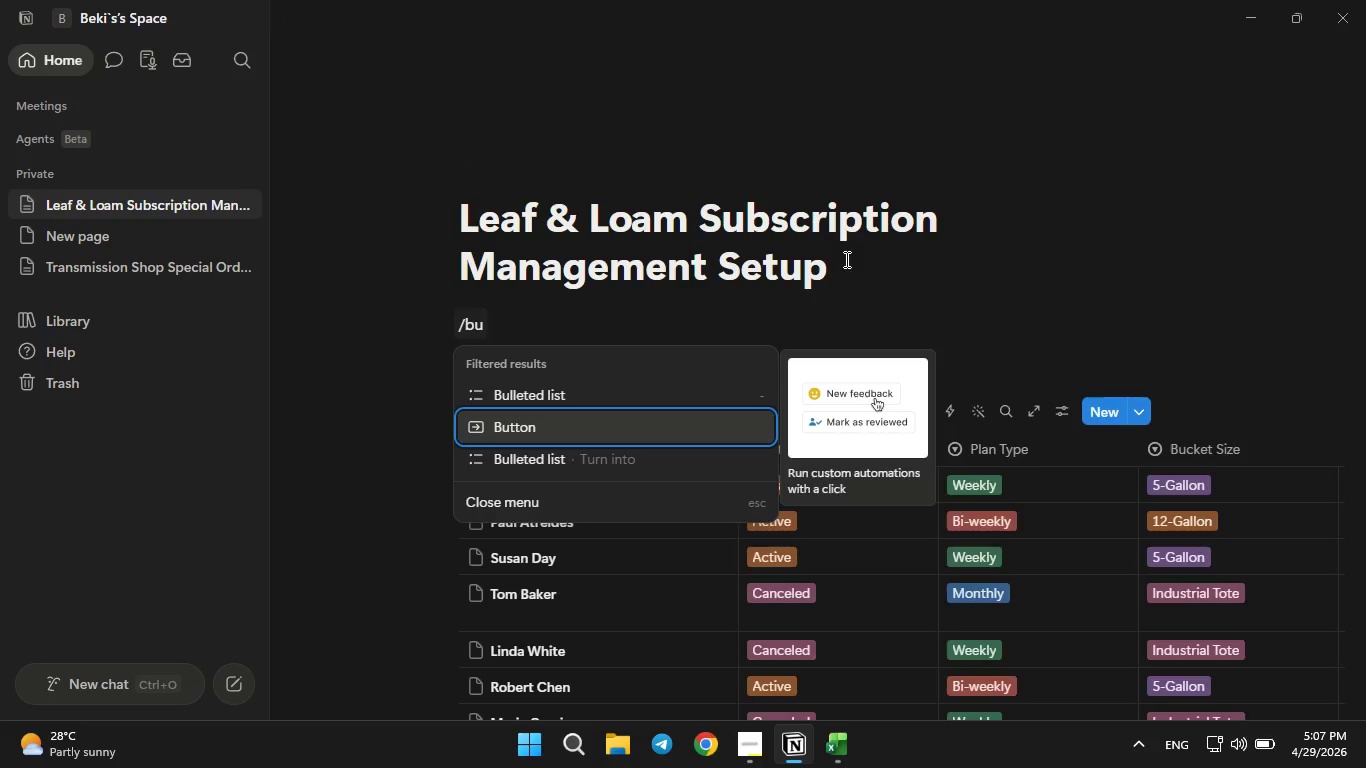 
key(Enter)
 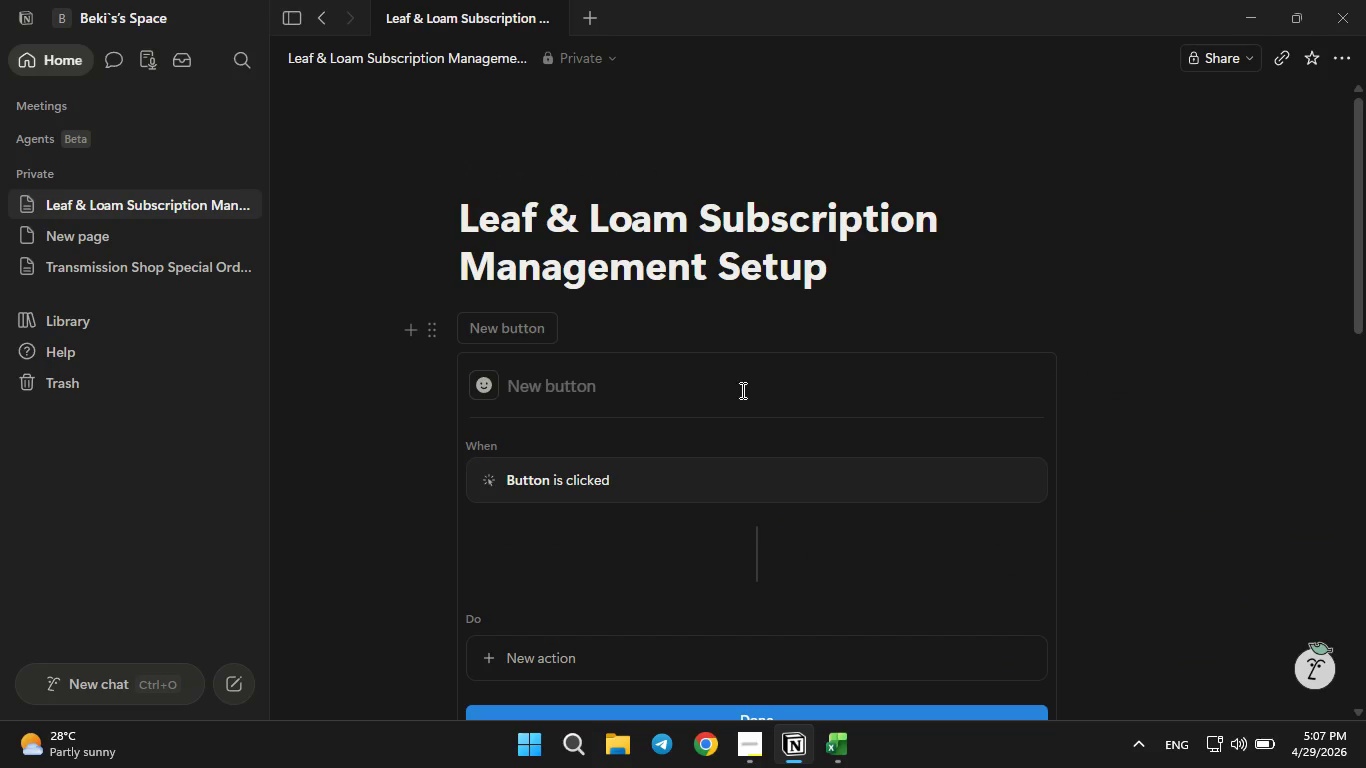 
type(Process Cancela)
 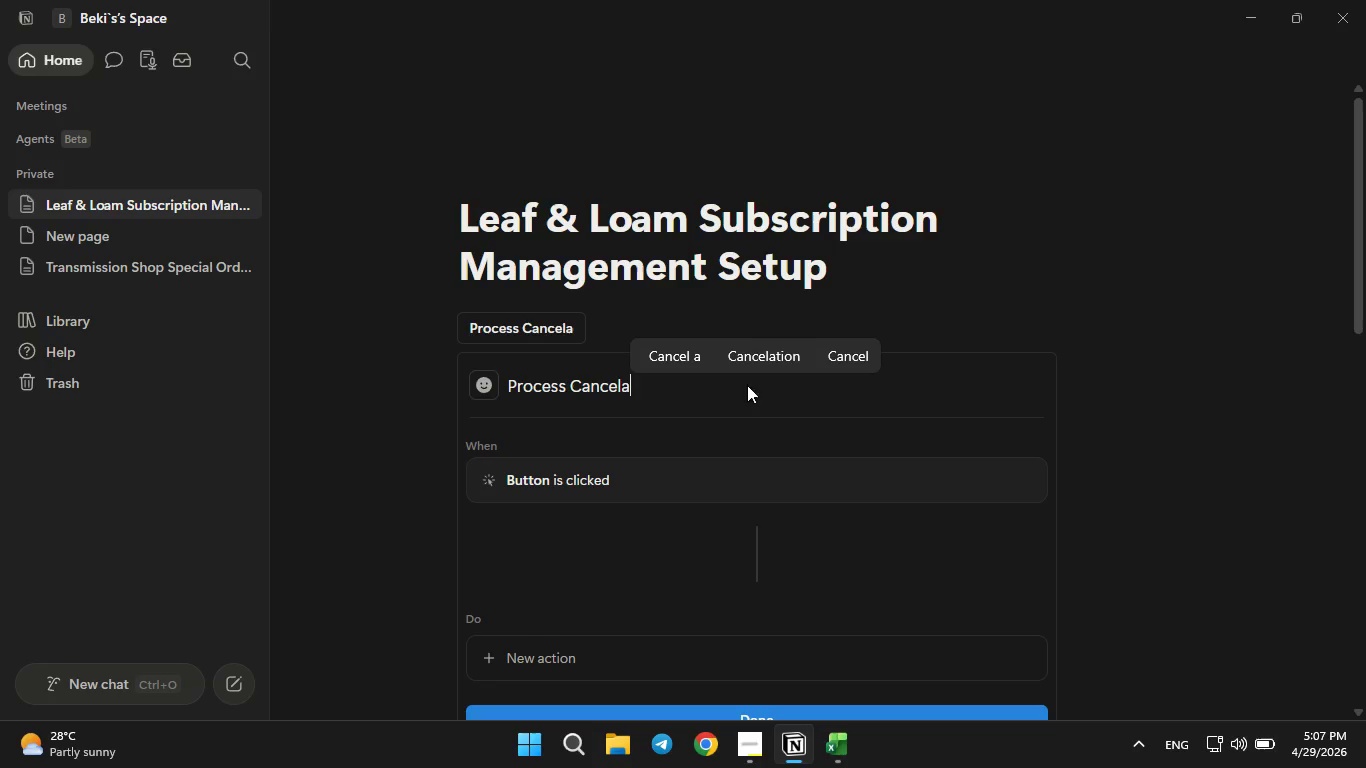 
left_click([788, 344])
 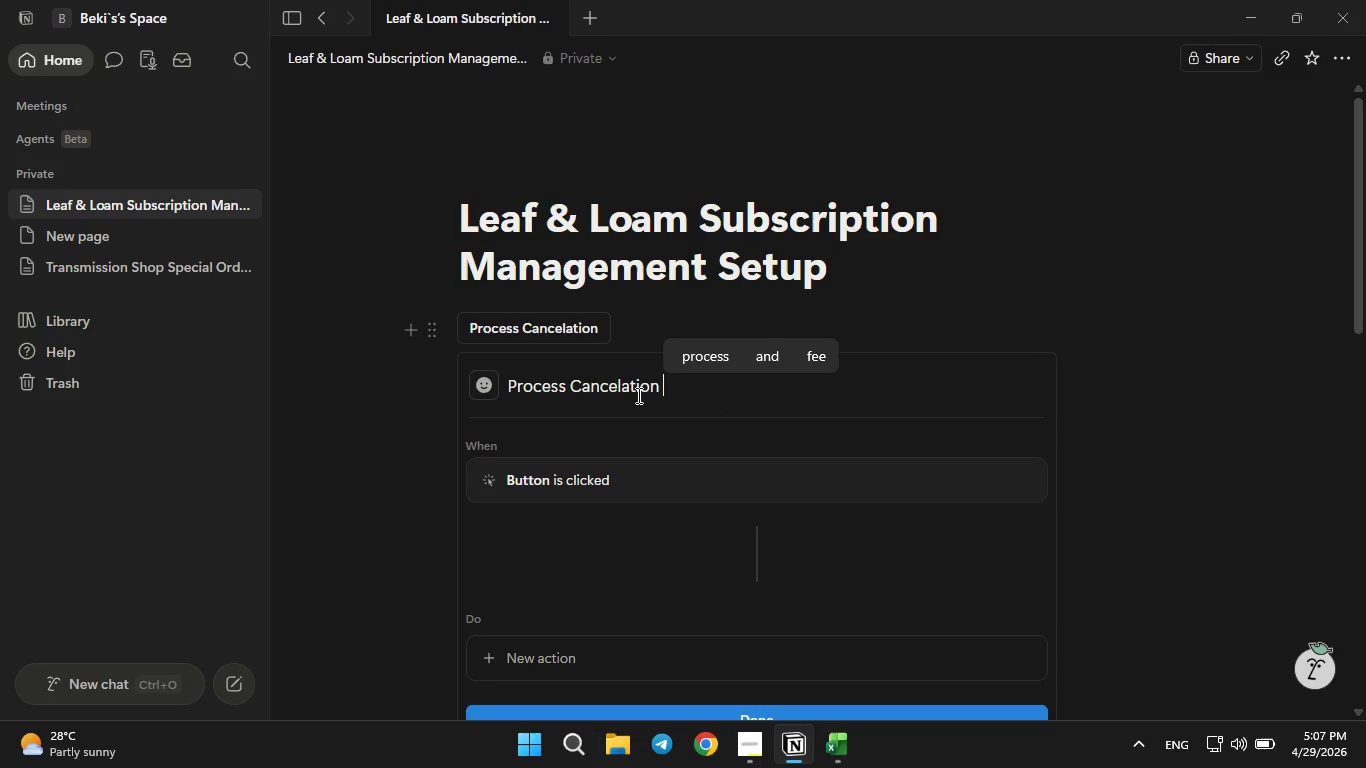 
left_click([636, 395])
 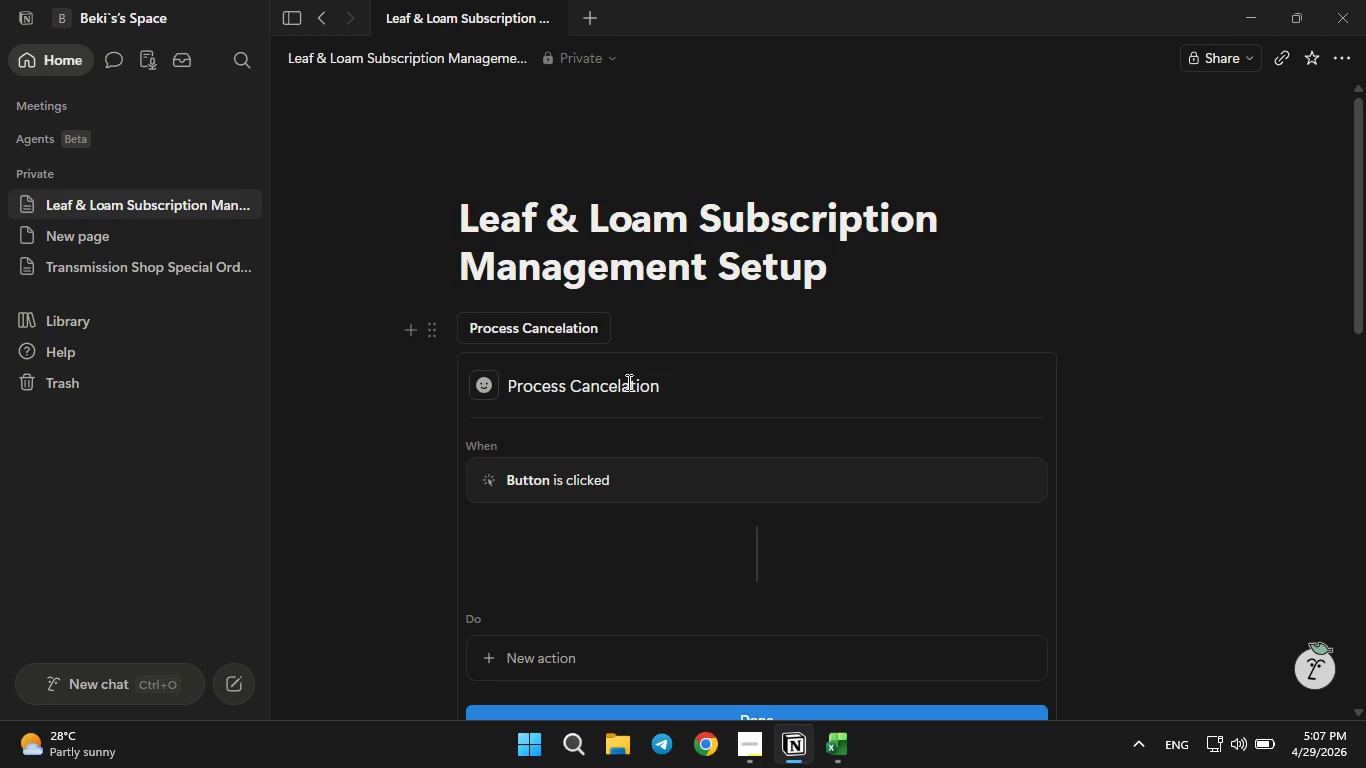 
wait(6.44)
 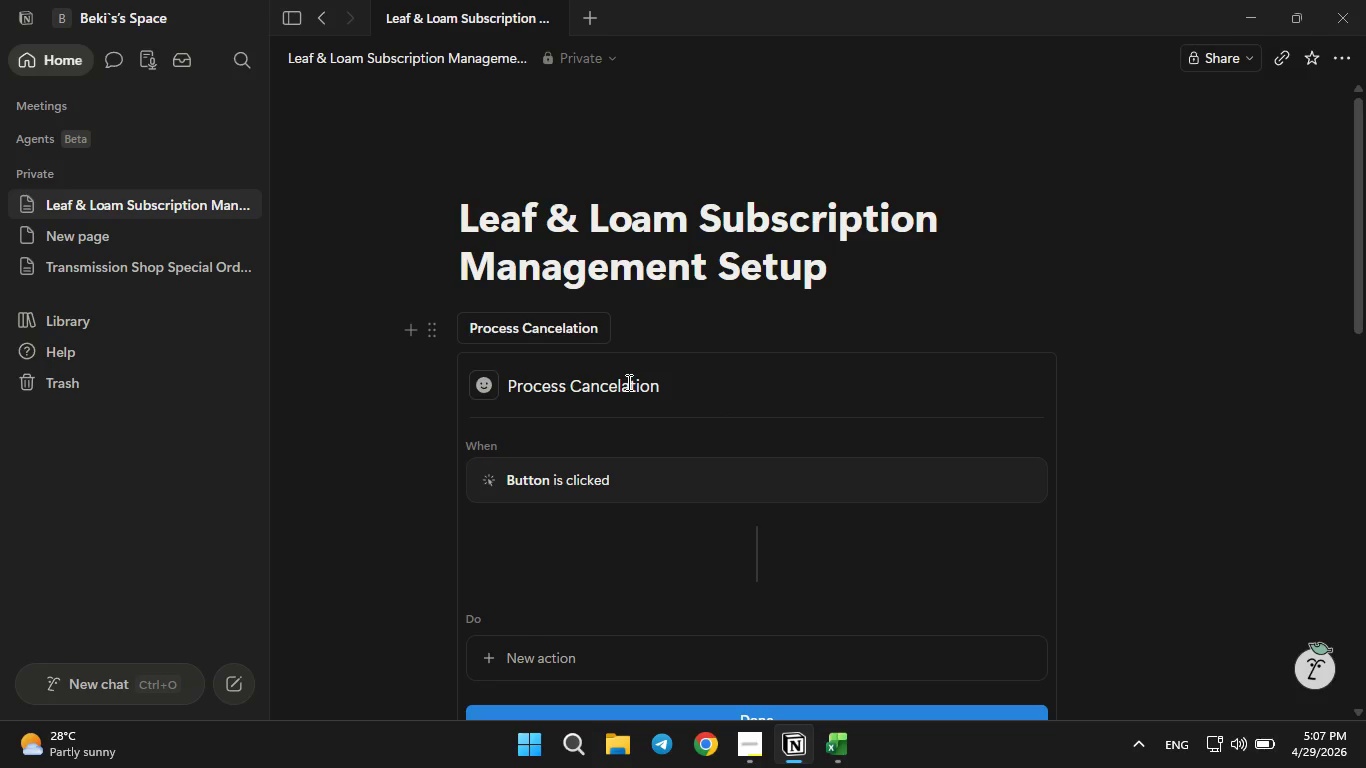 
left_click([647, 385])
 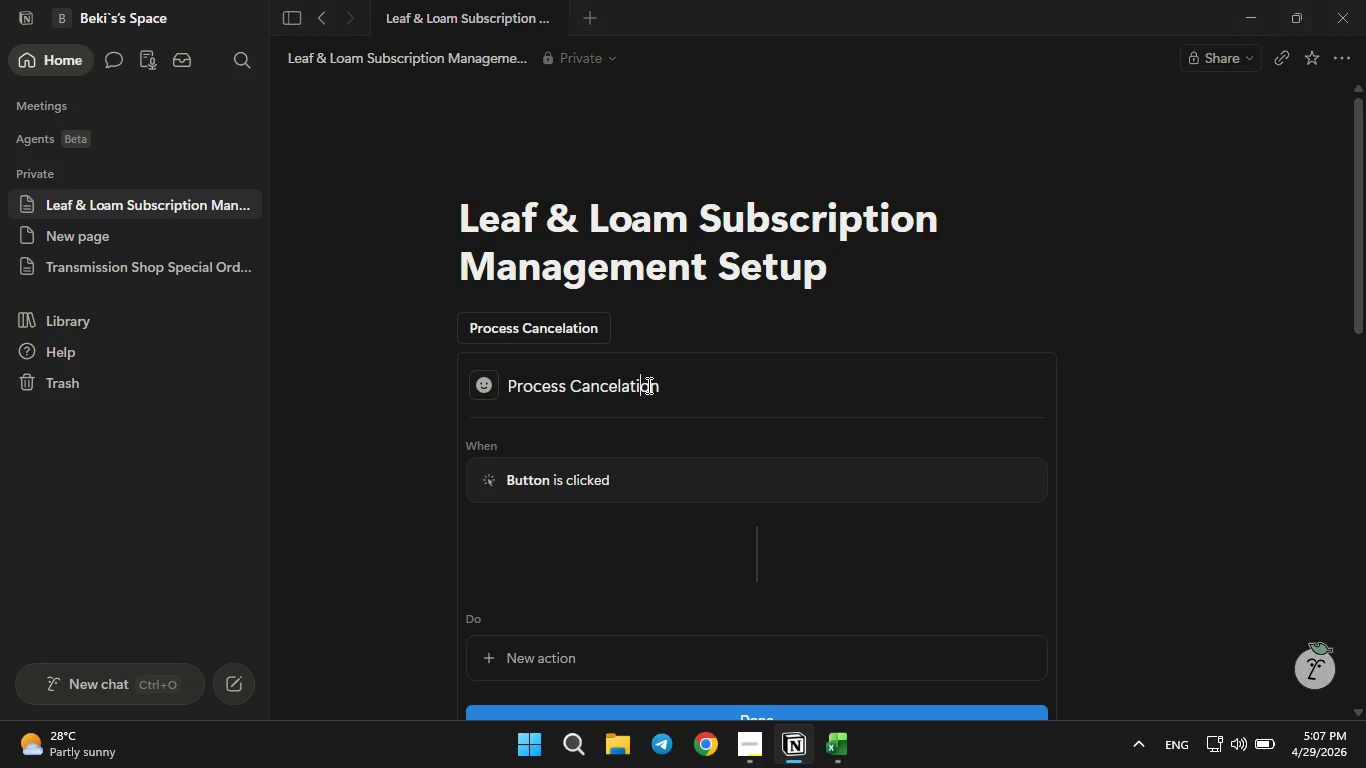 
key(ArrowLeft)
 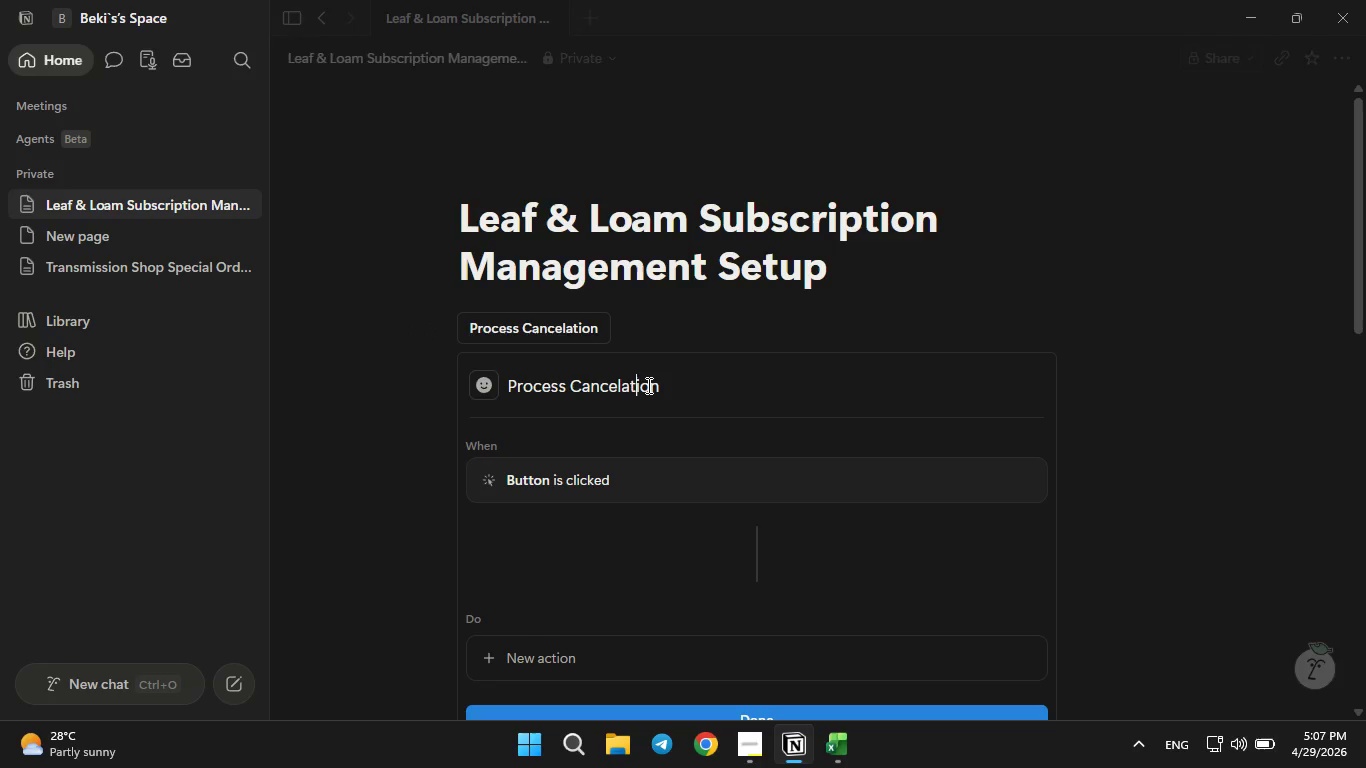 
key(ArrowLeft)
 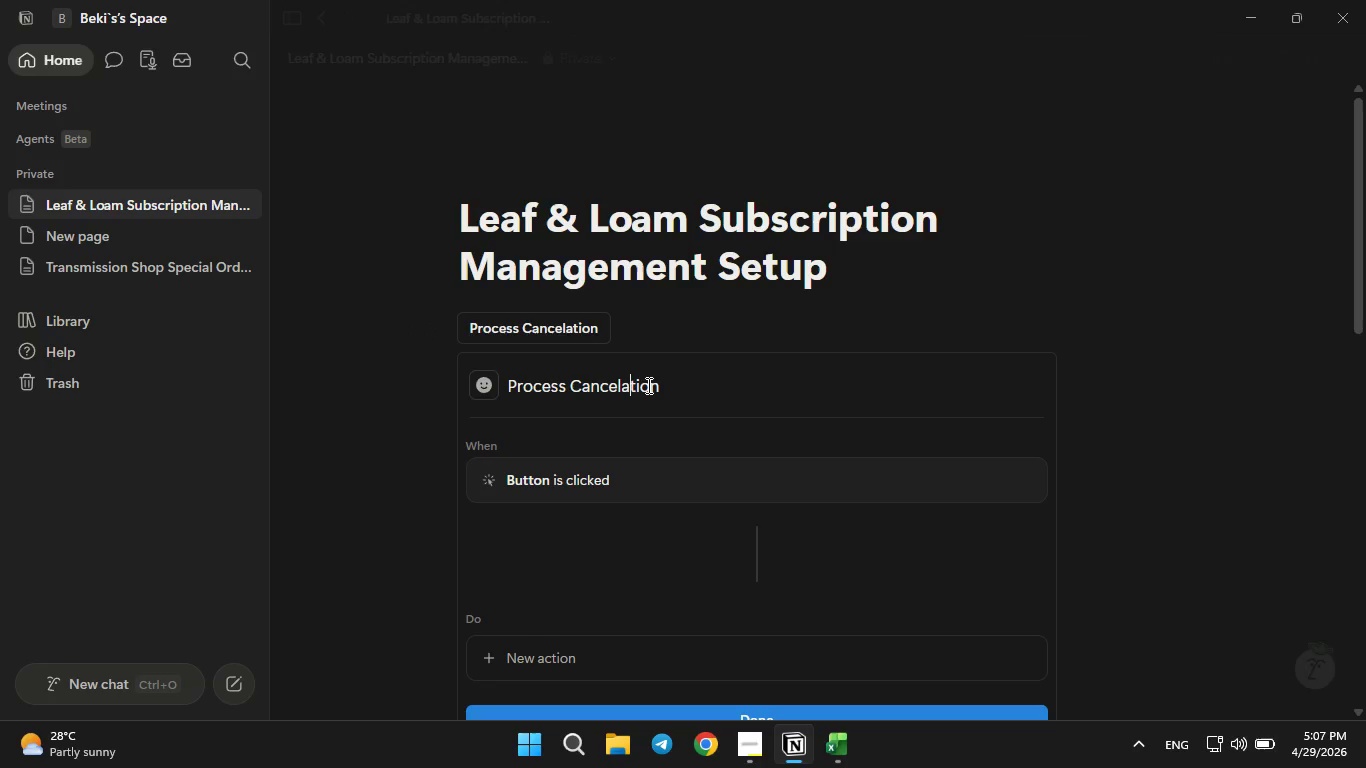 
key(ArrowLeft)
 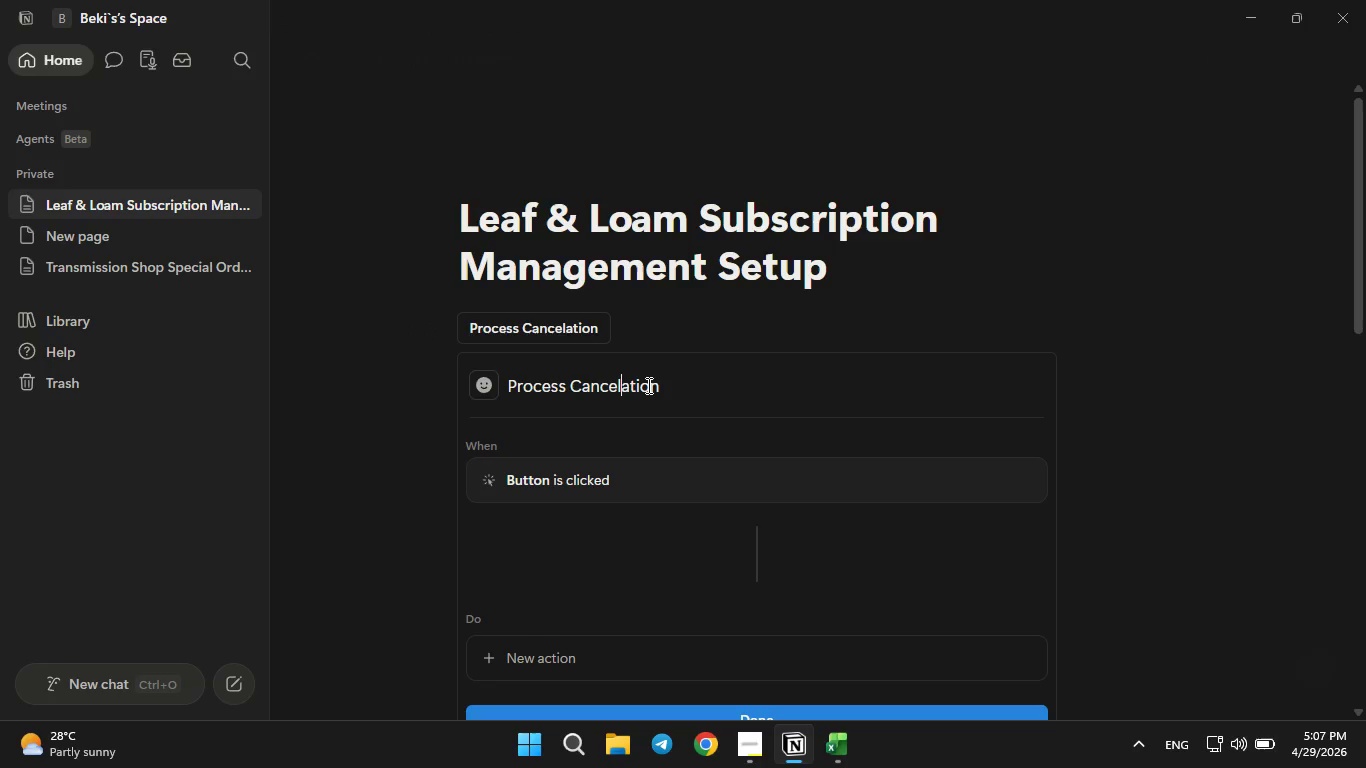 
key(ArrowLeft)
 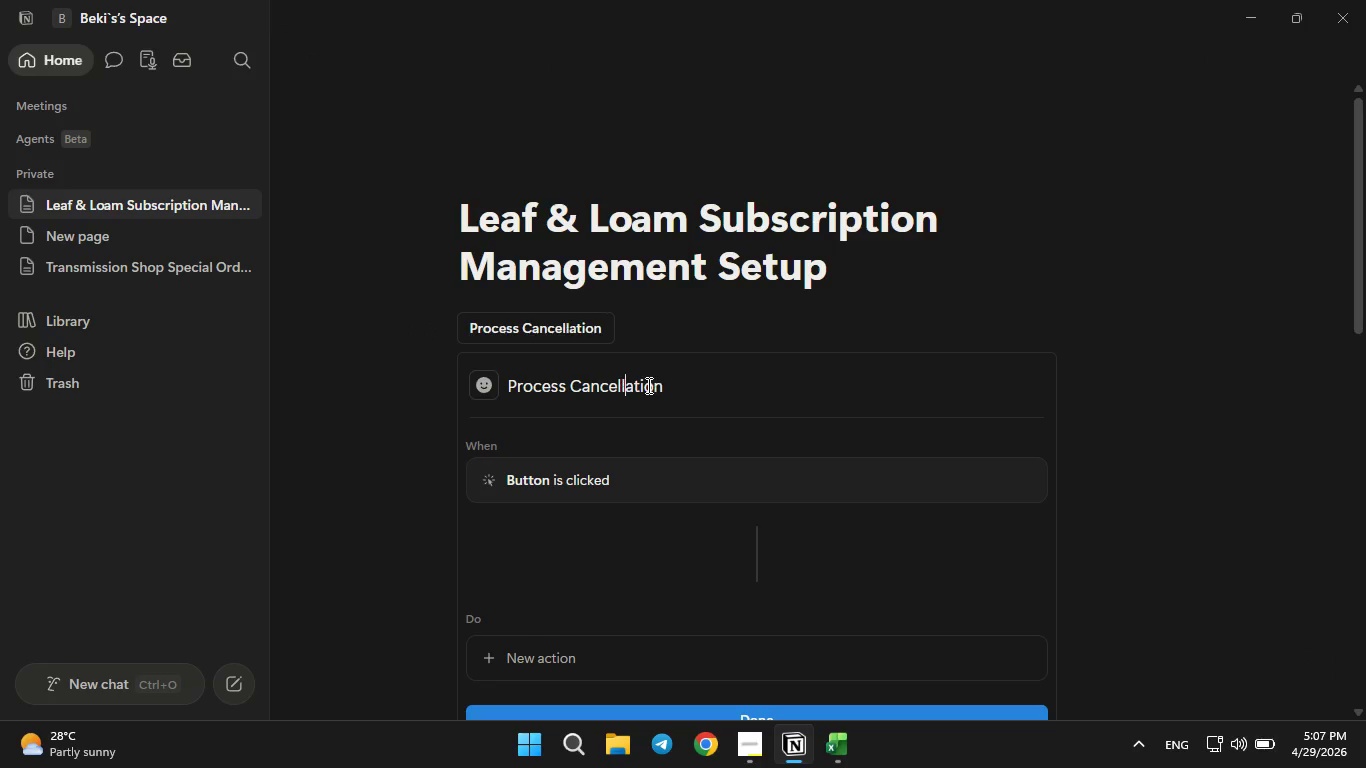 
key(L)
 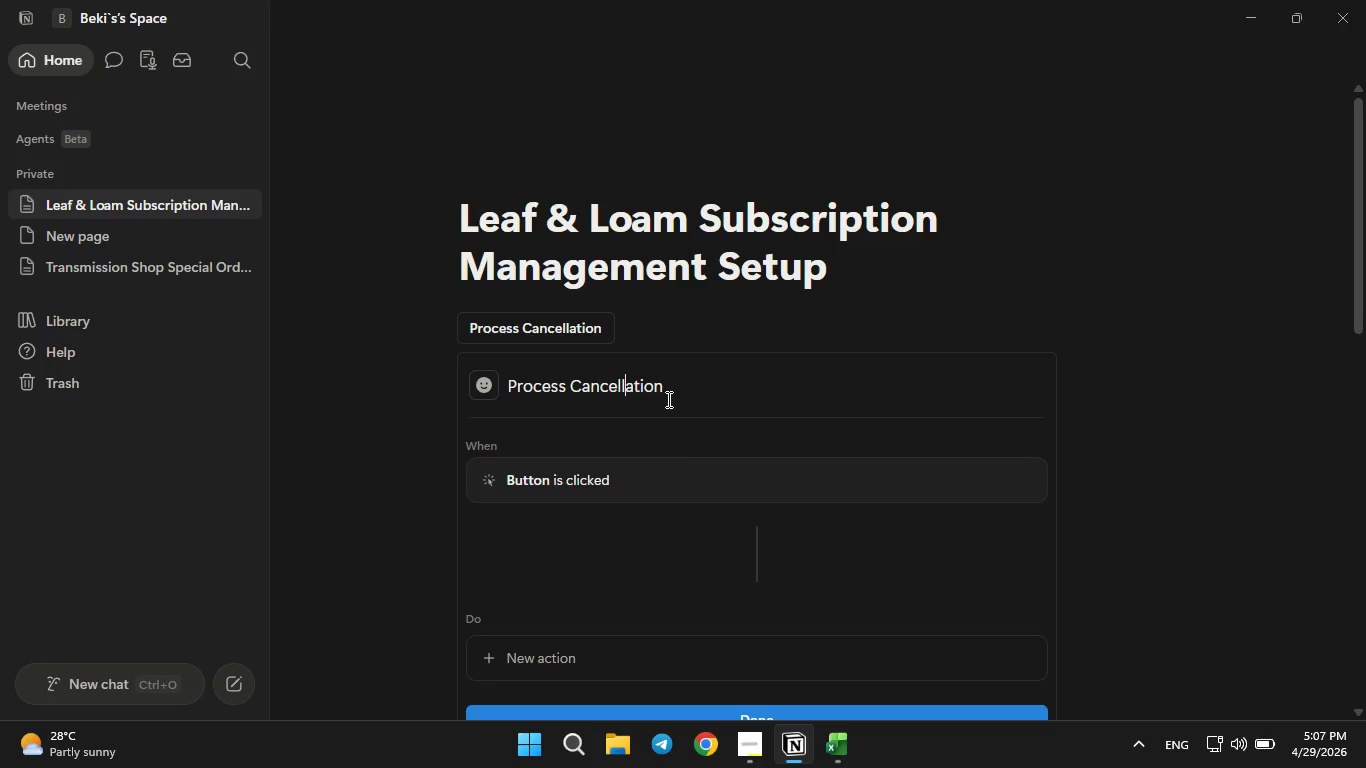 
wait(7.36)
 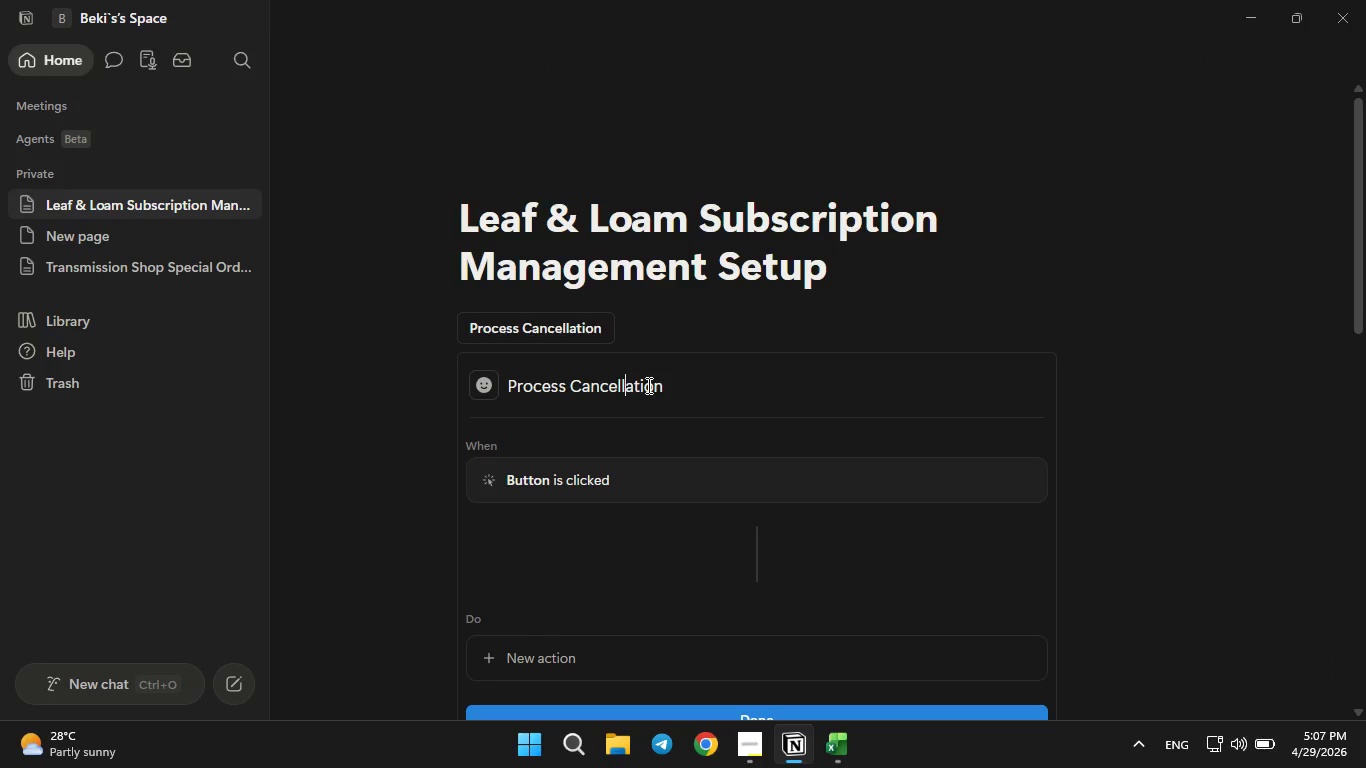 
left_click([611, 572])
 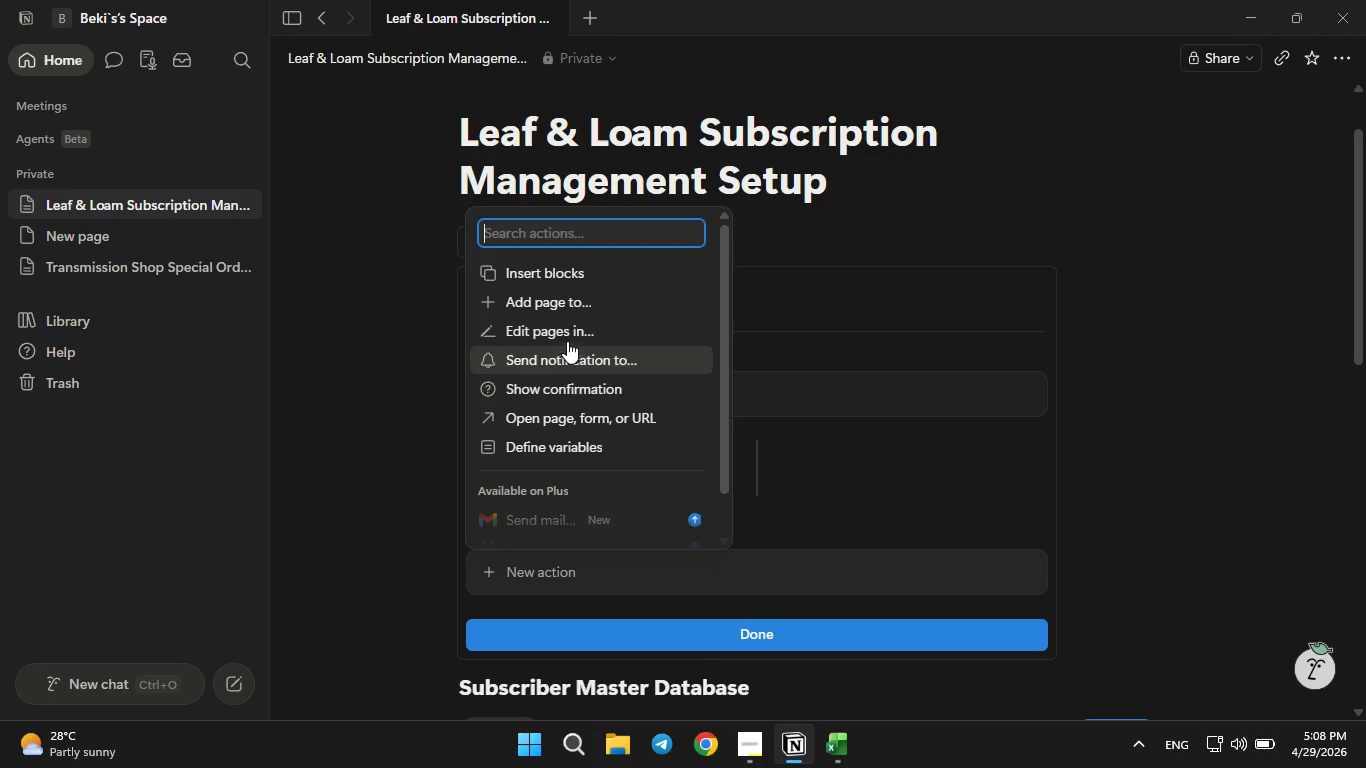 
left_click([561, 337])
 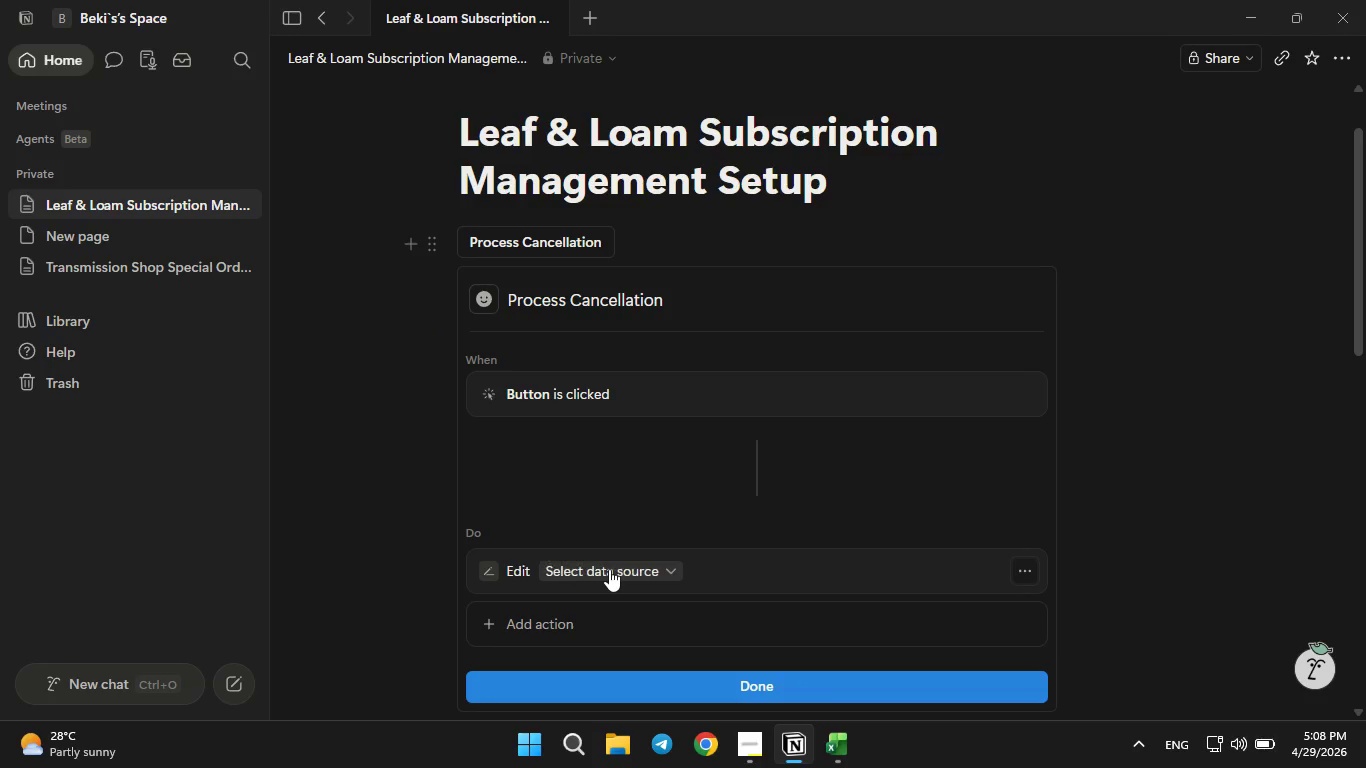 
left_click([609, 569])
 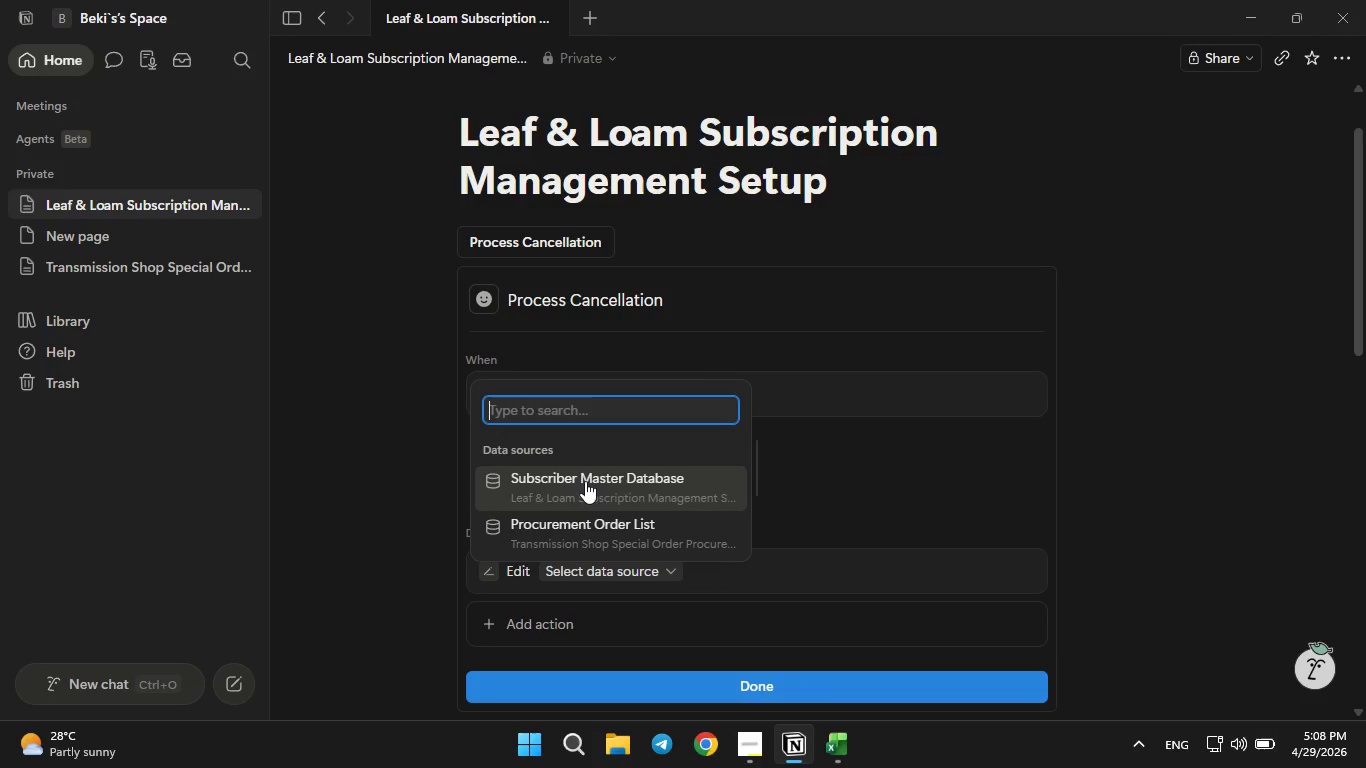 
left_click([585, 483])
 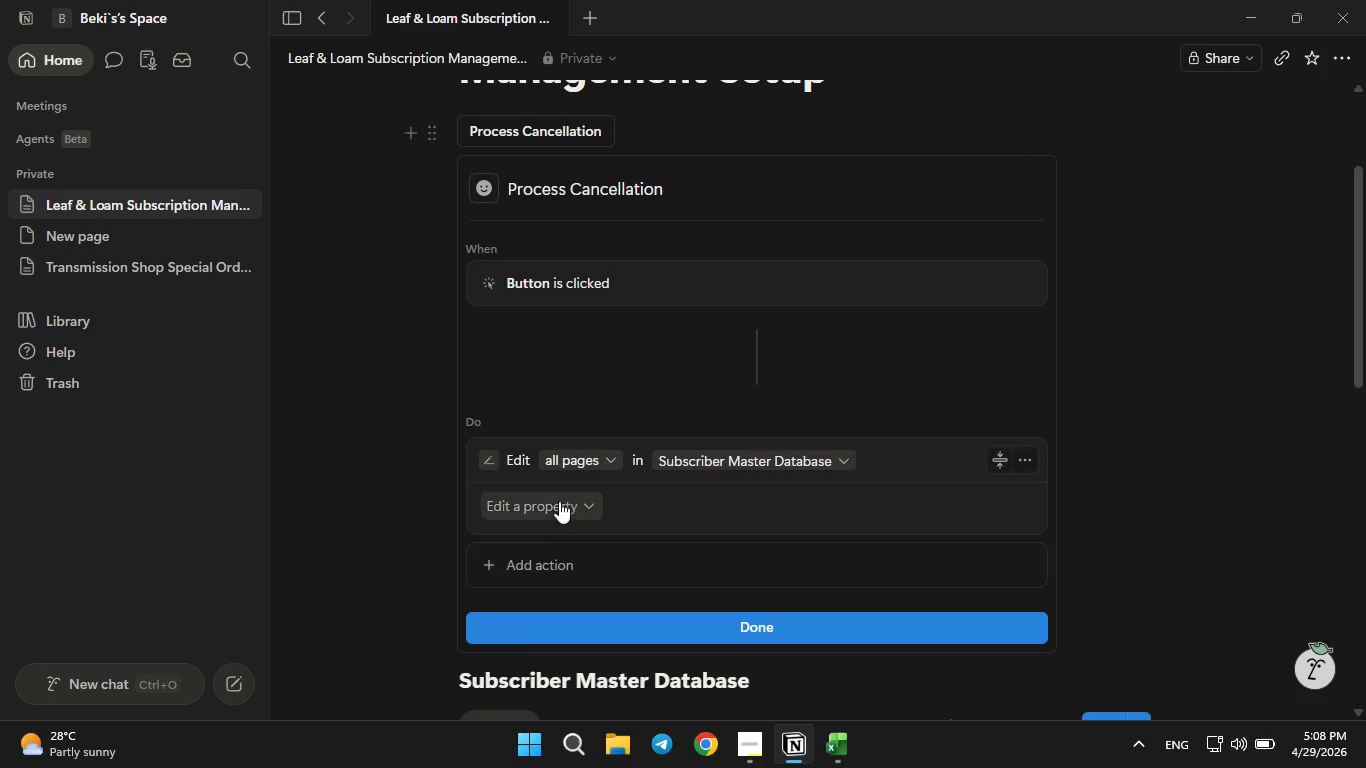 
left_click([555, 502])
 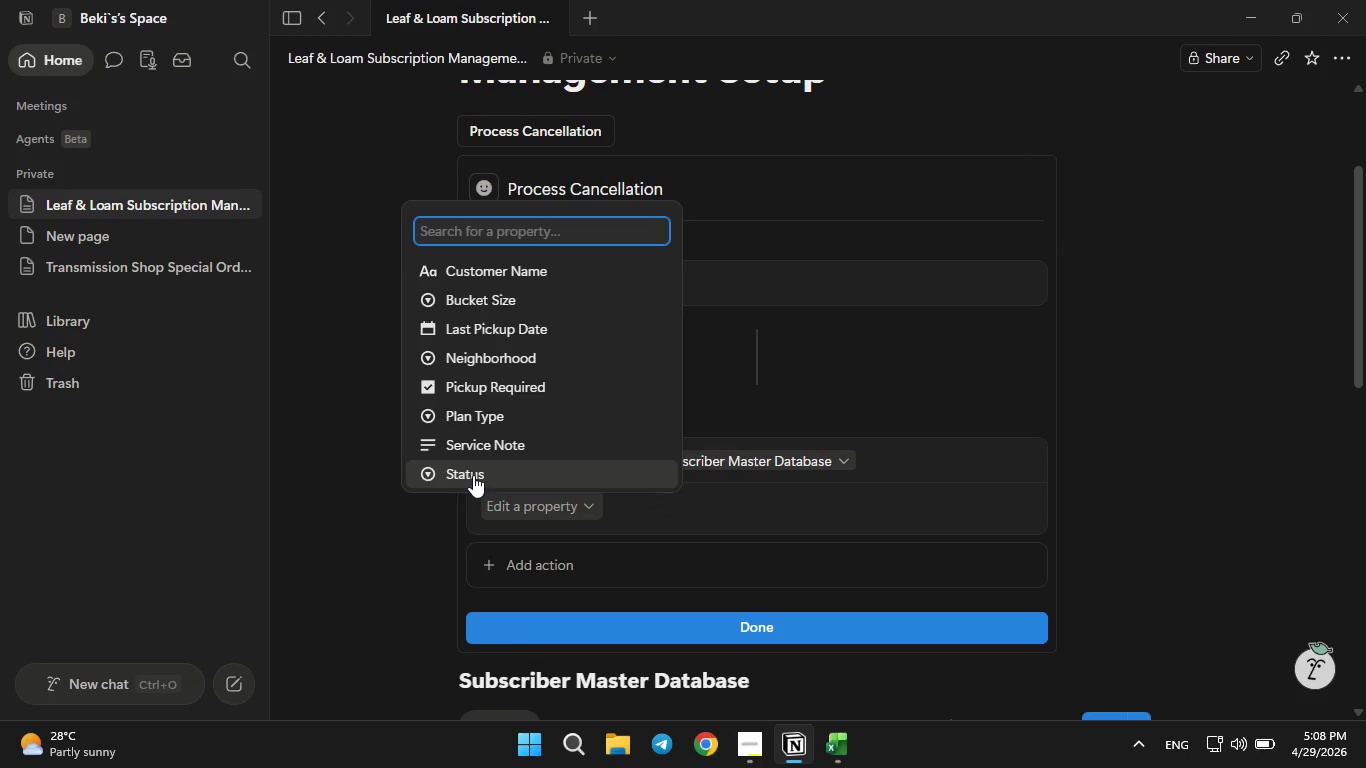 
left_click([473, 475])
 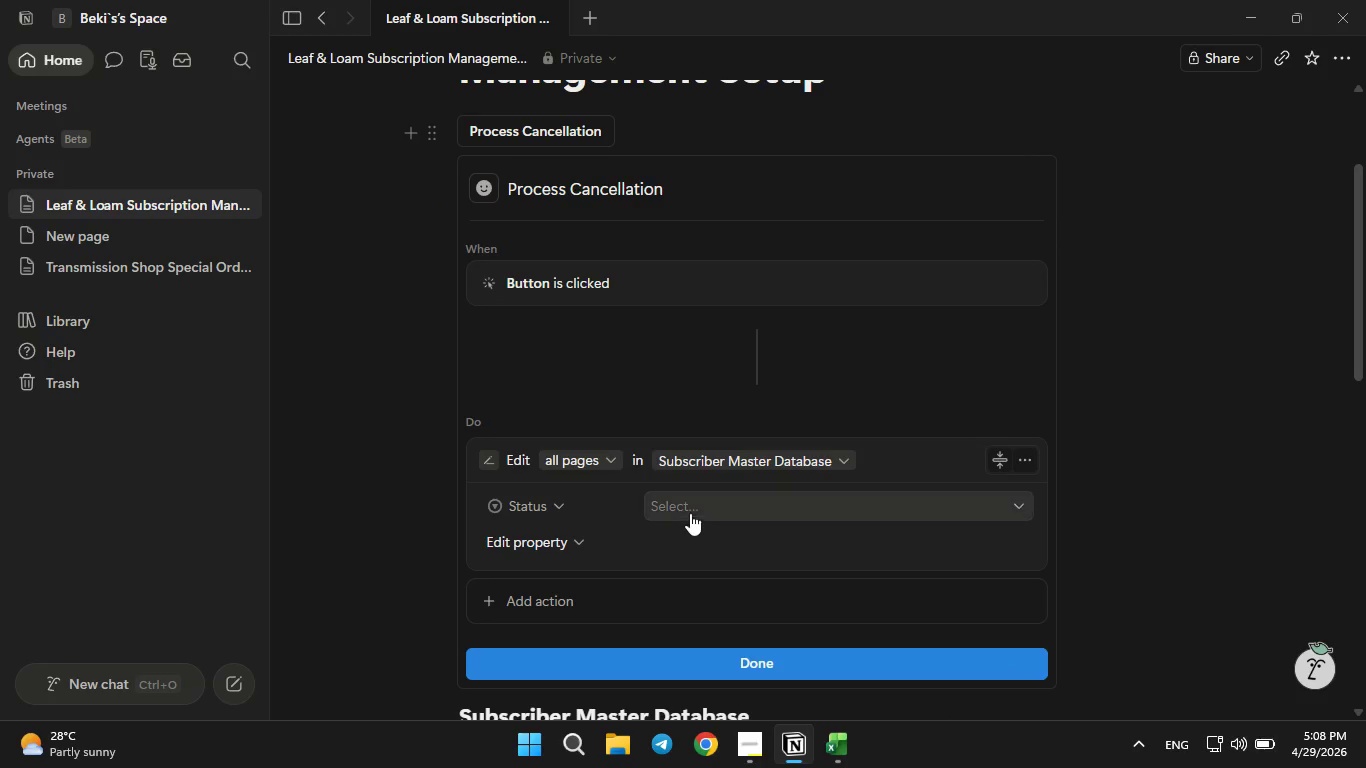 
left_click([690, 513])
 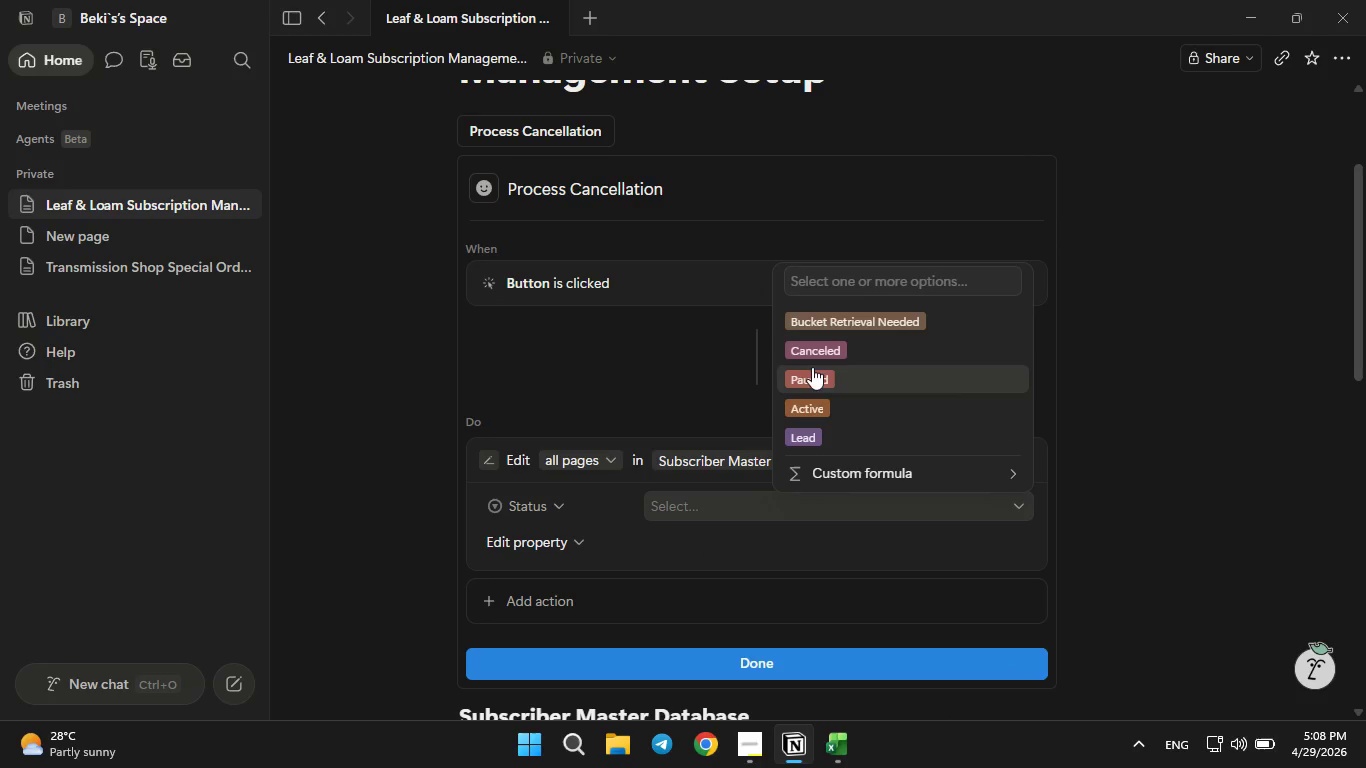 
left_click([809, 358])
 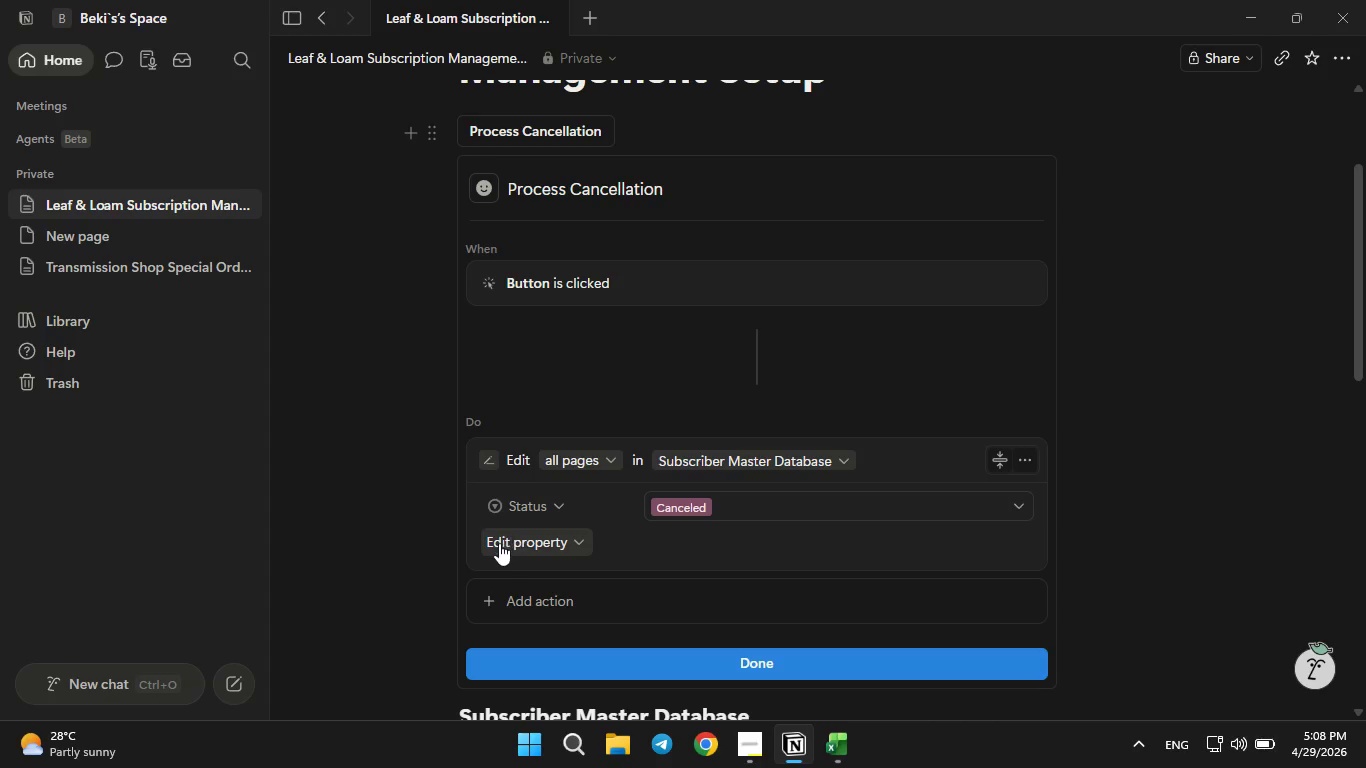 
left_click([499, 543])
 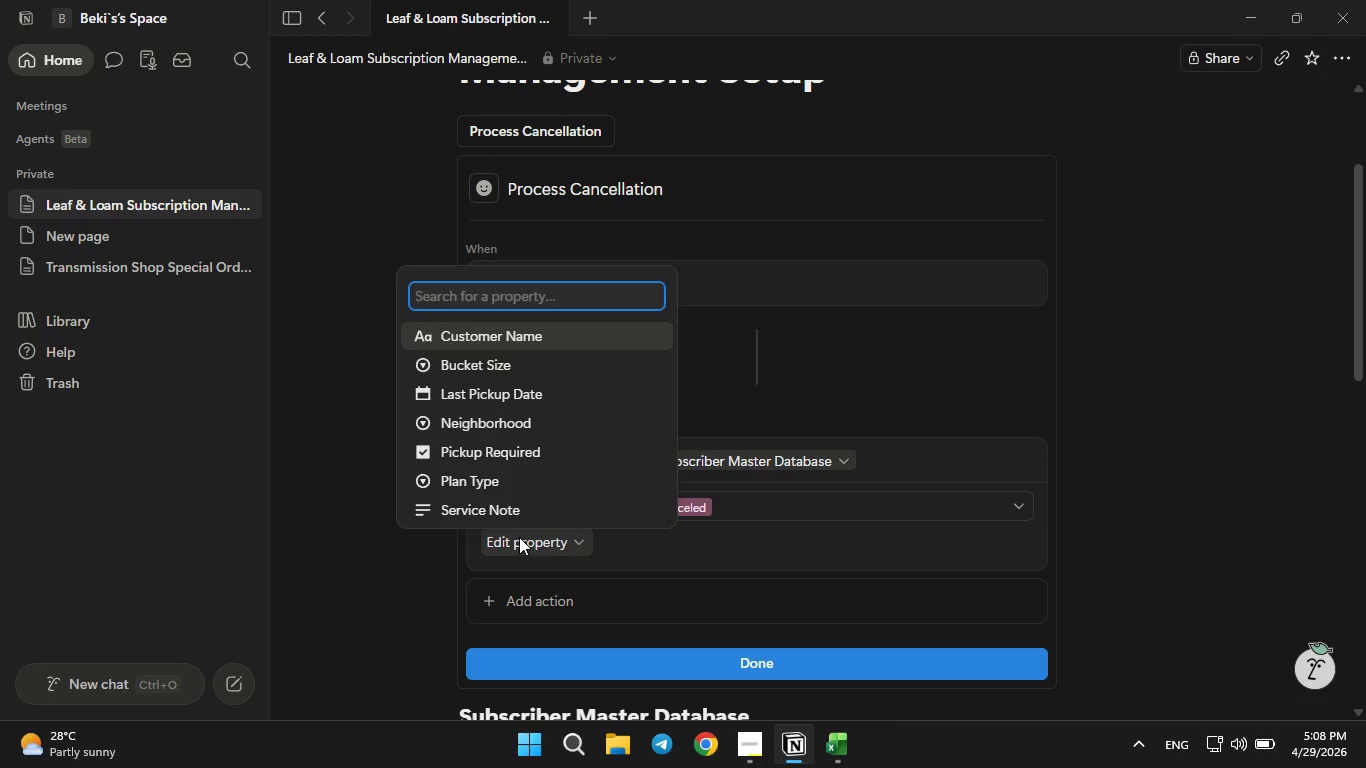 
wait(7.14)
 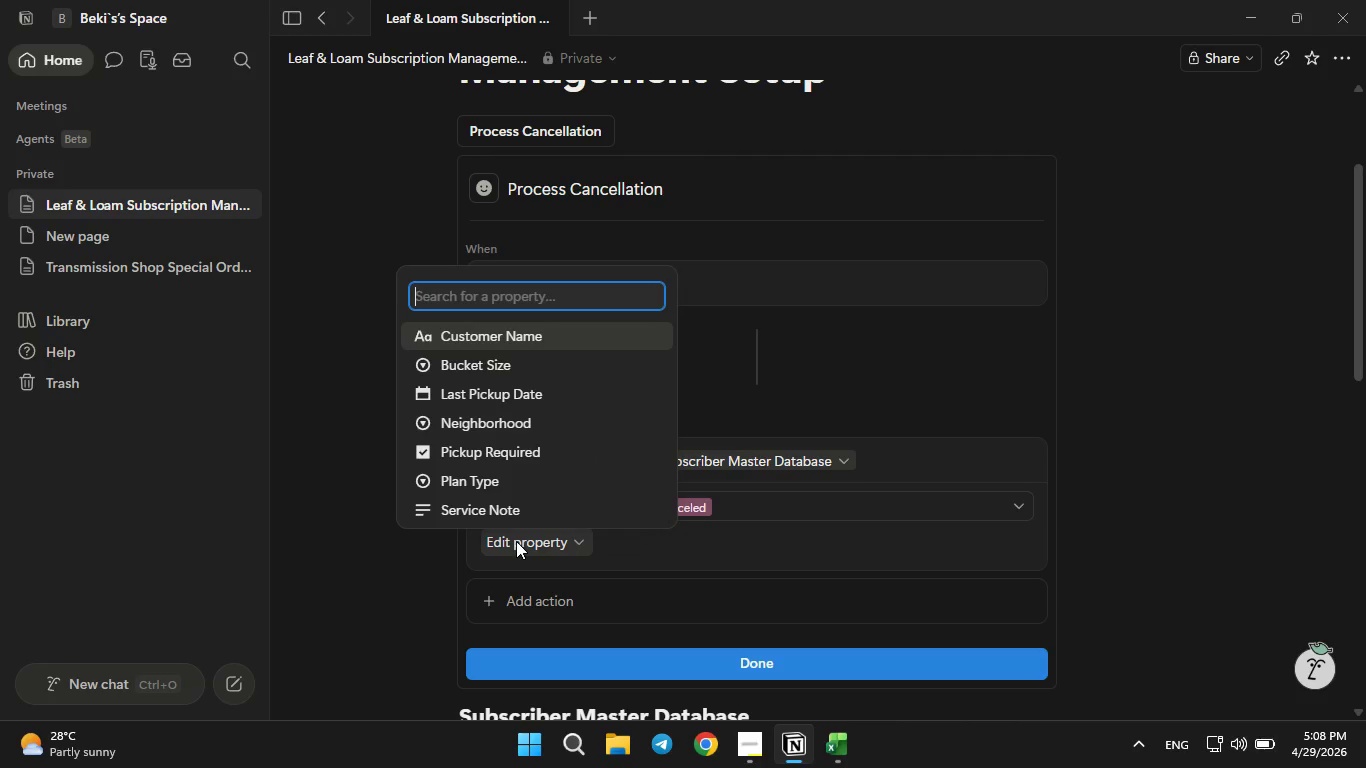 
left_click([488, 356])
 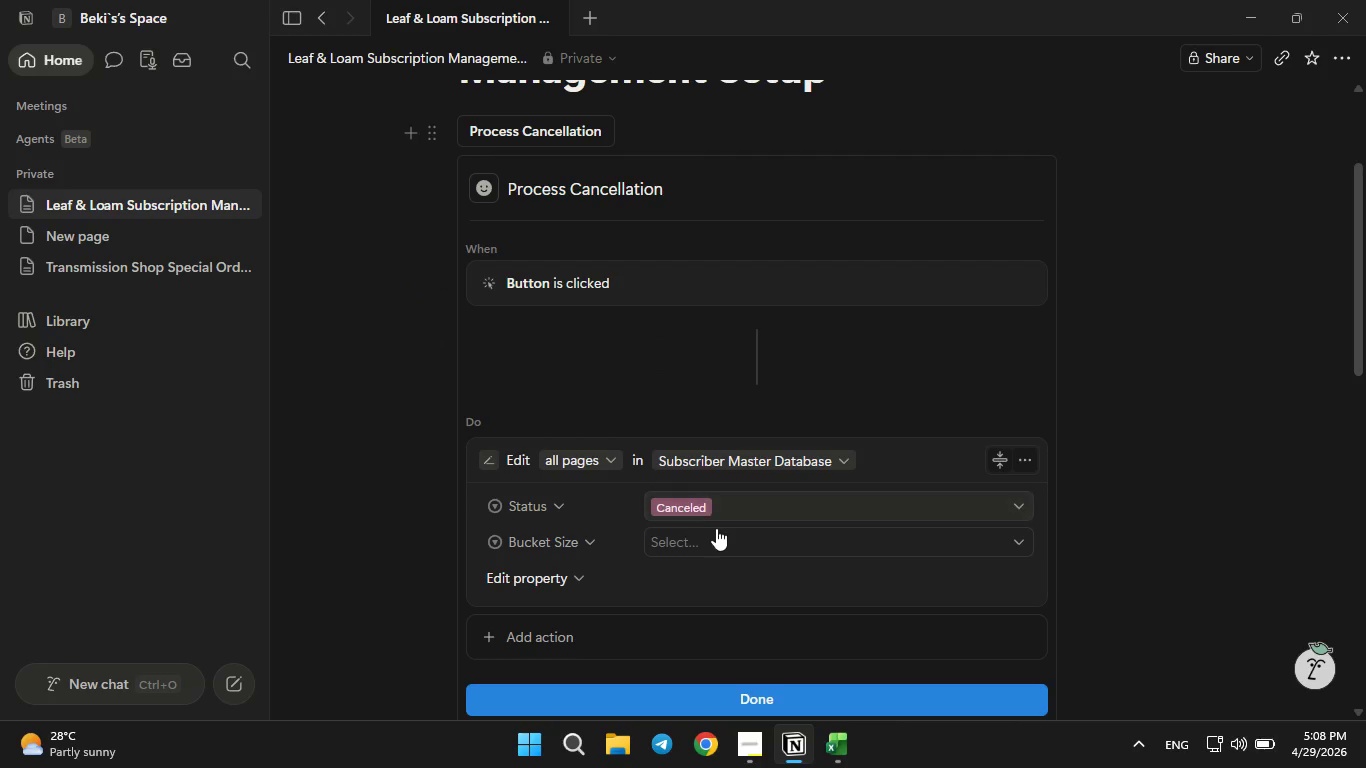 
left_click([716, 528])
 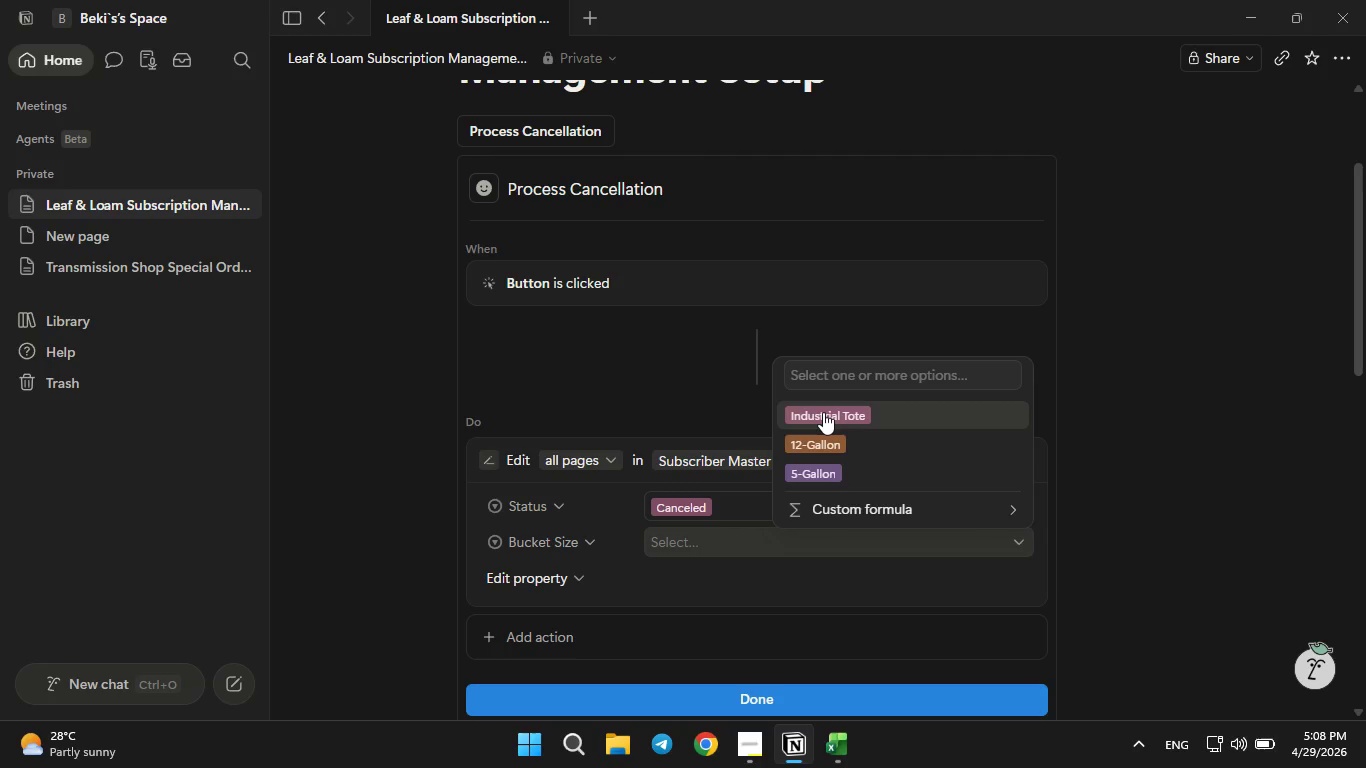 
left_click([823, 412])
 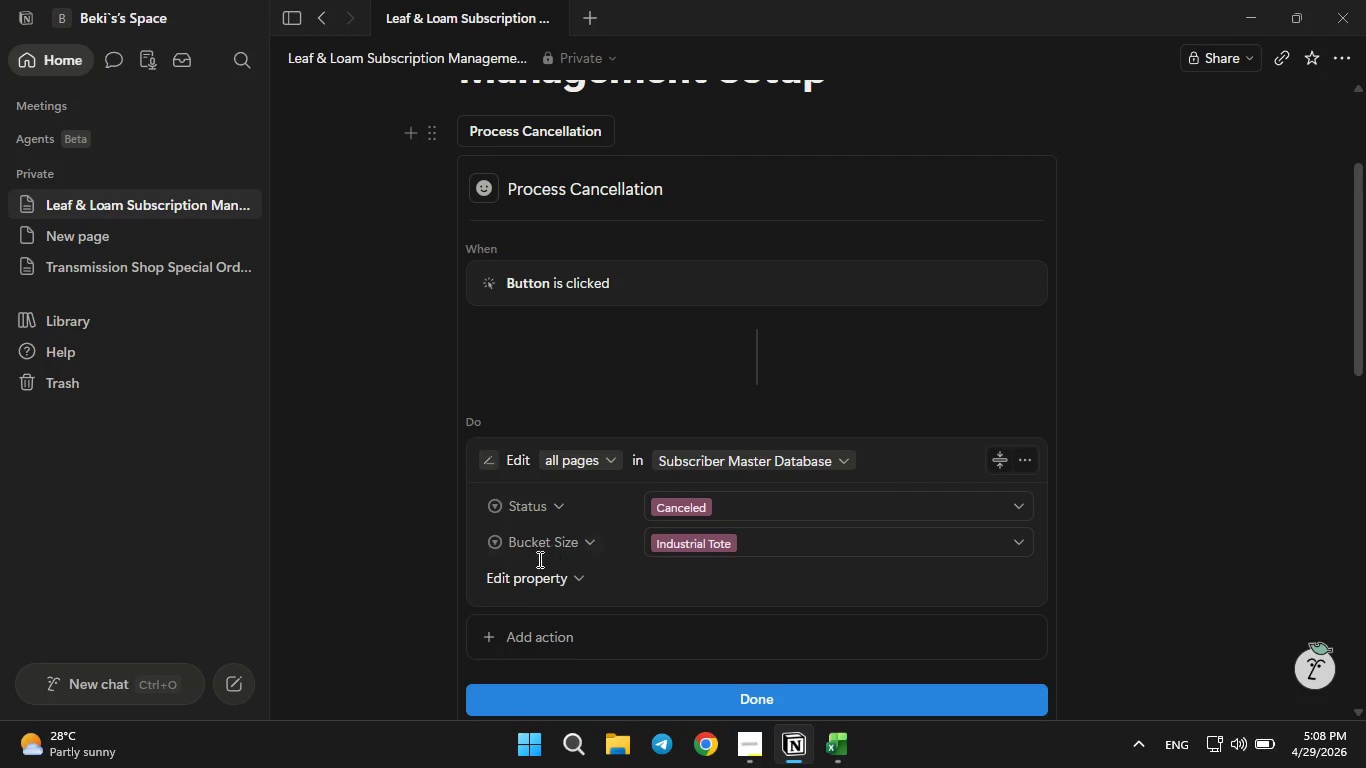 
left_click([516, 584])
 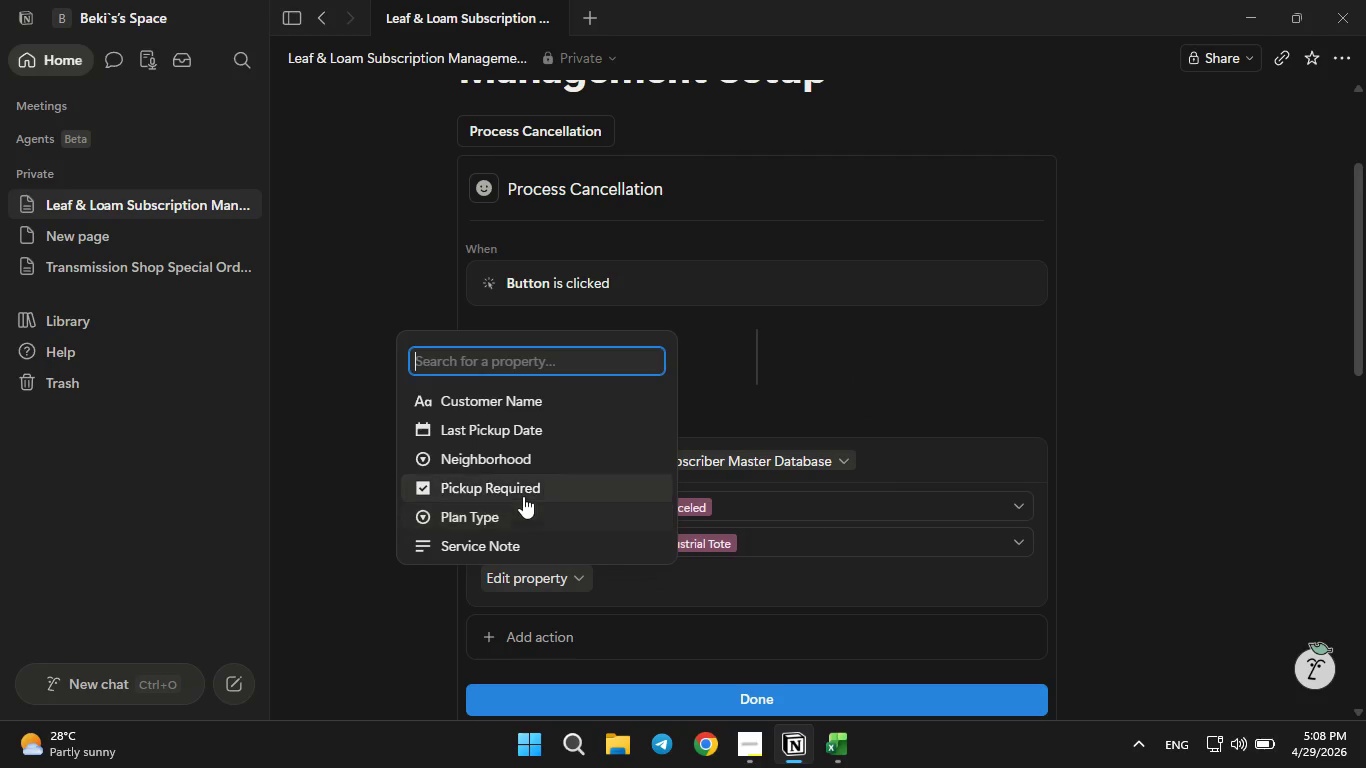 
left_click([522, 496])
 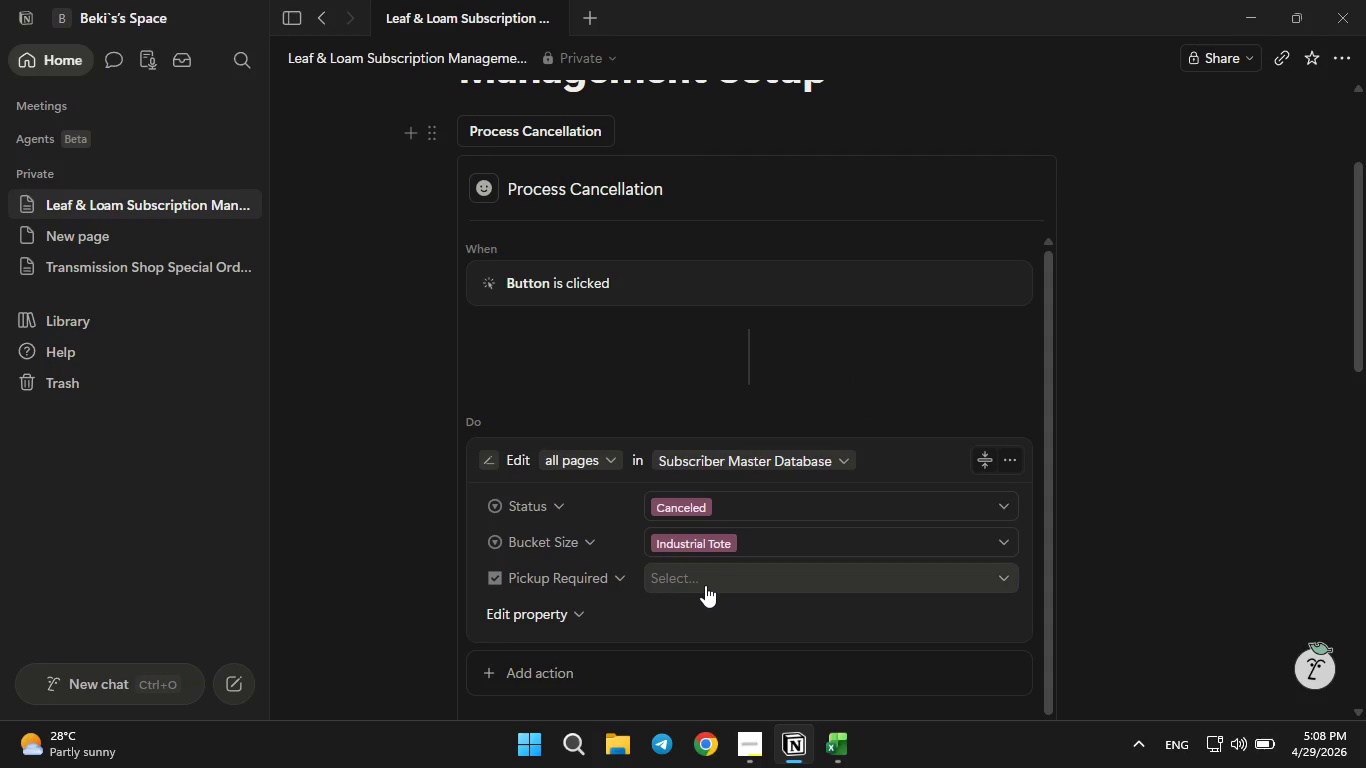 
left_click([705, 585])
 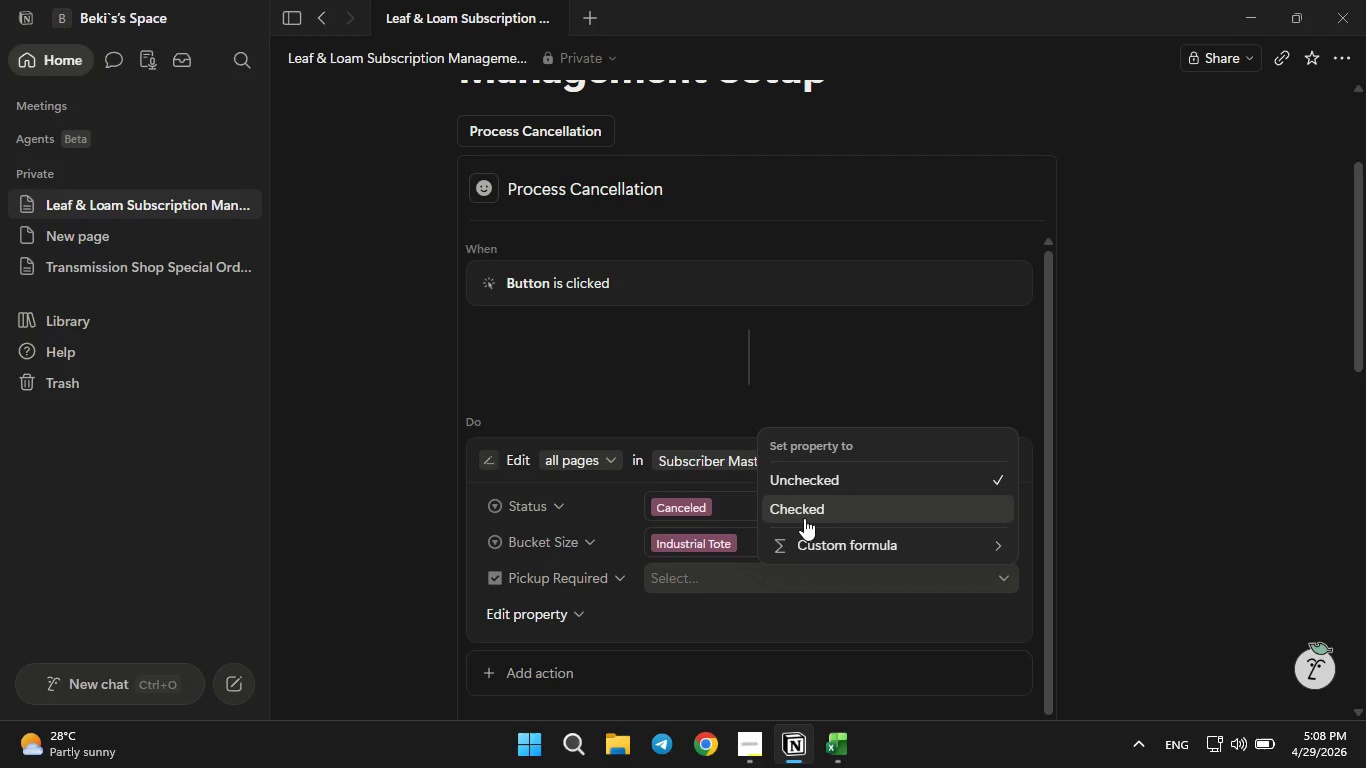 
left_click([804, 518])
 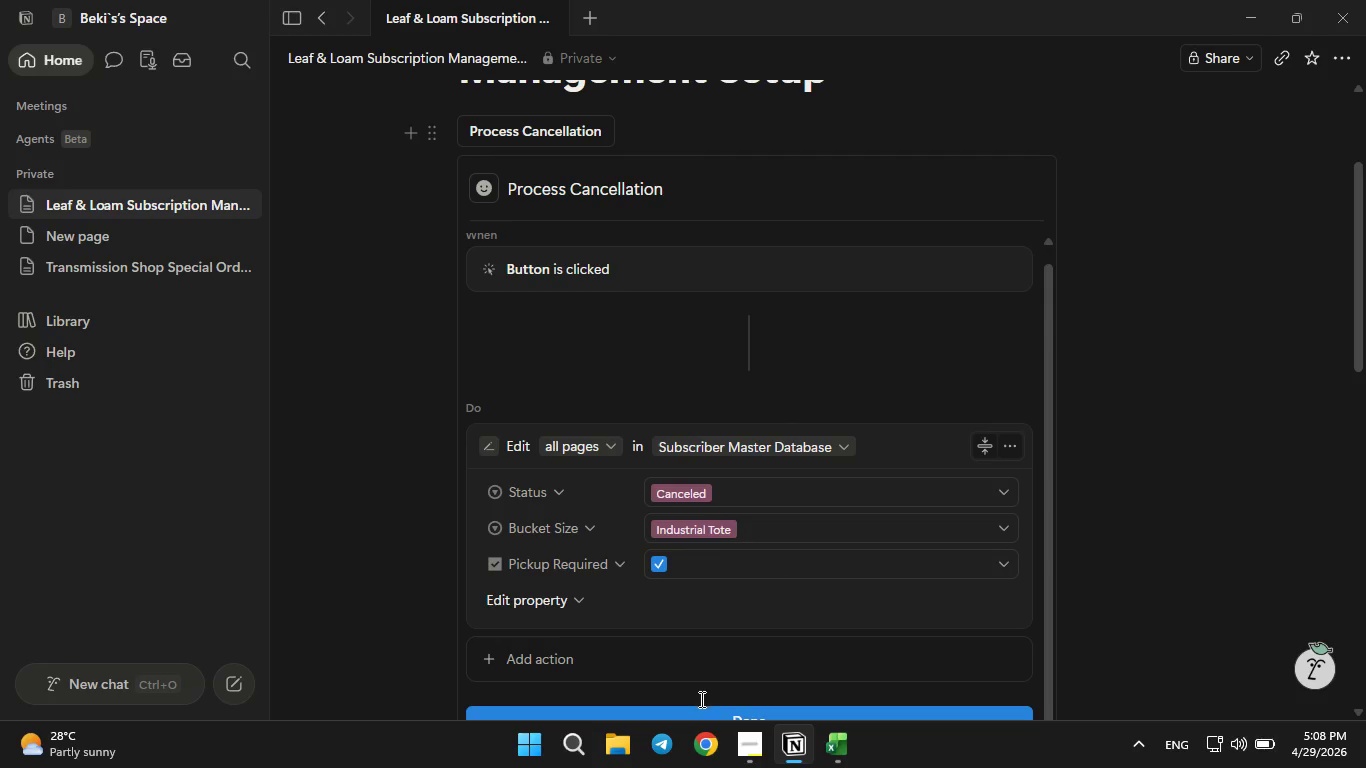 
left_click([695, 713])
 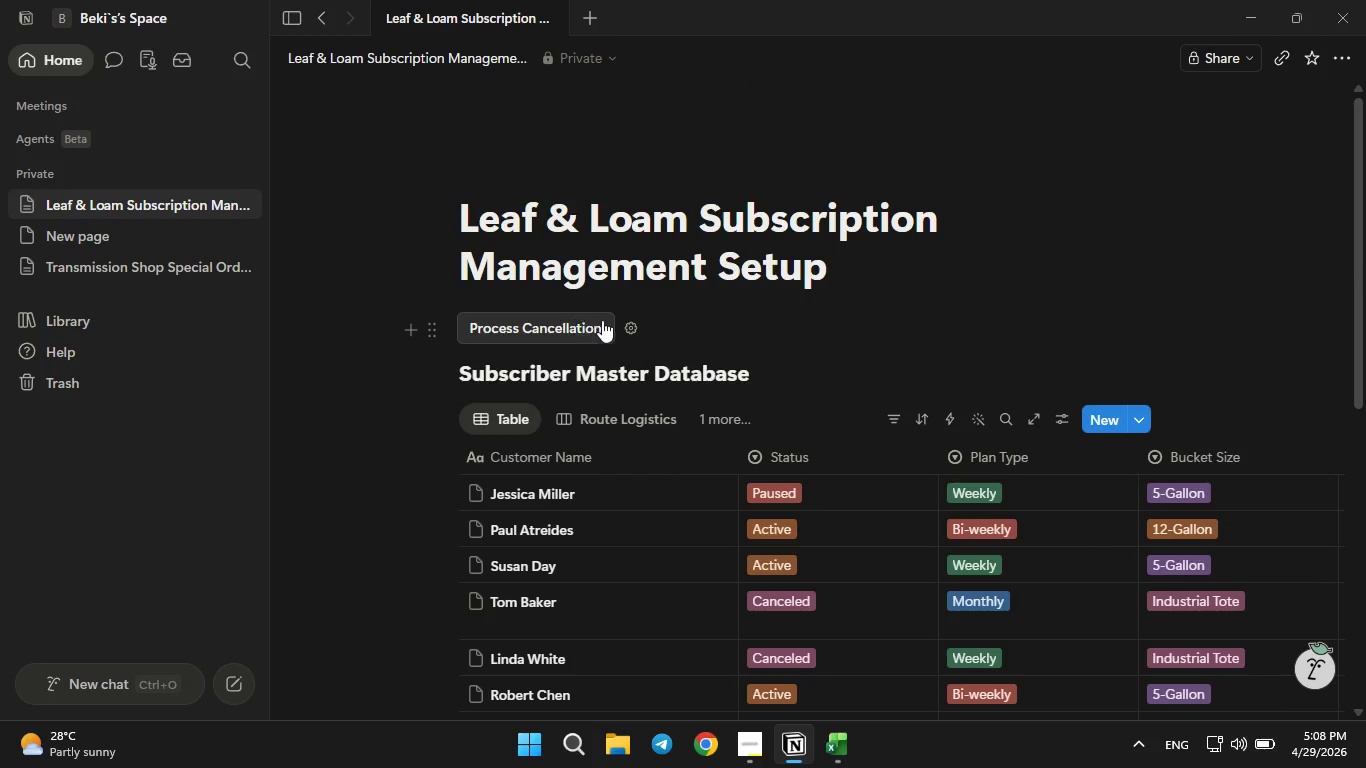 
left_click([629, 321])
 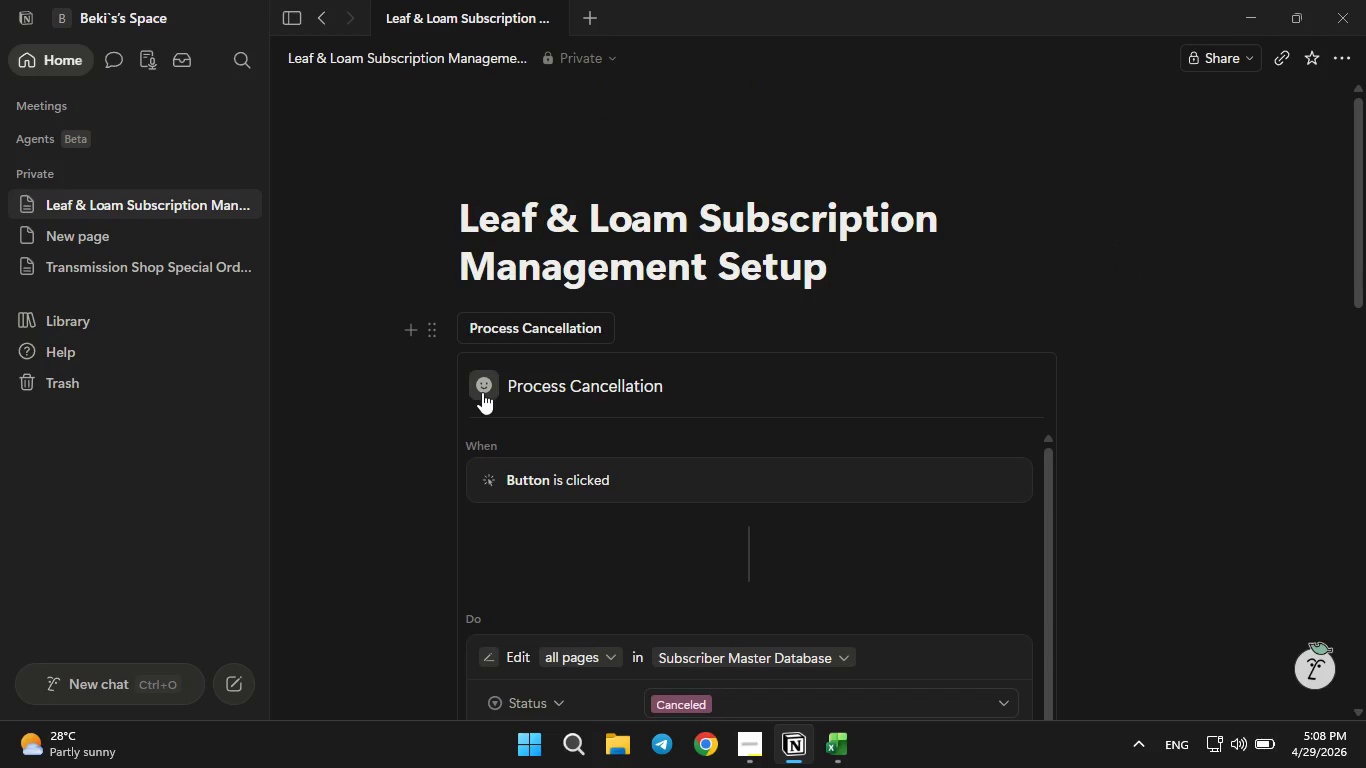 
left_click([482, 392])
 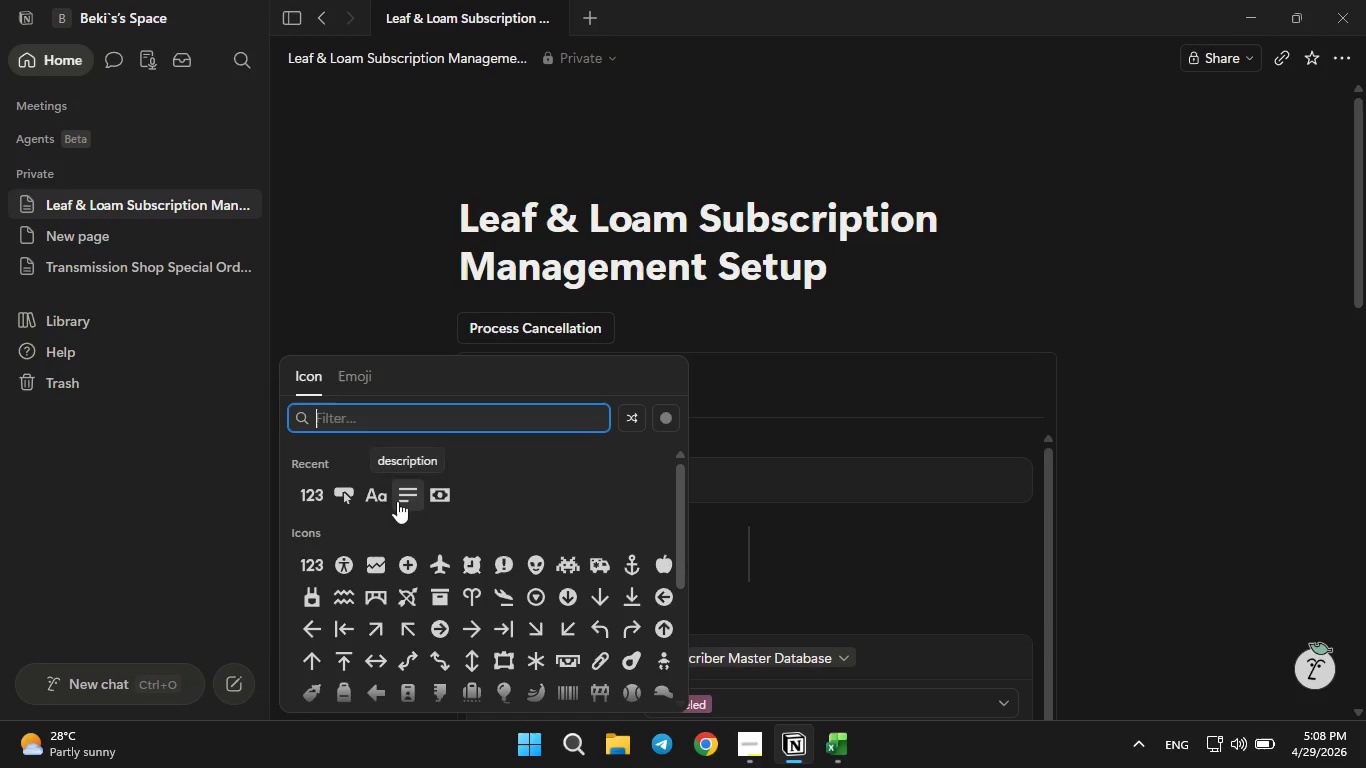 
left_click([349, 503])
 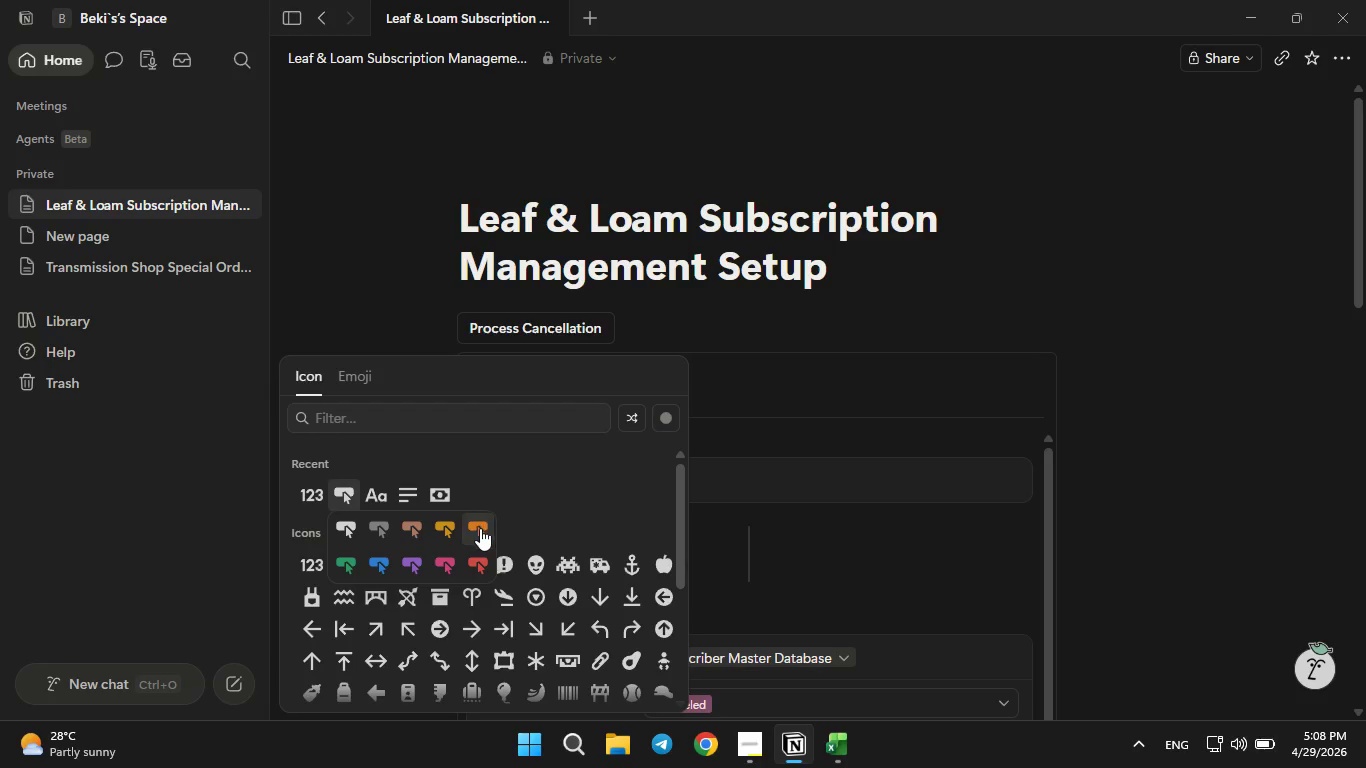 
left_click([480, 529])
 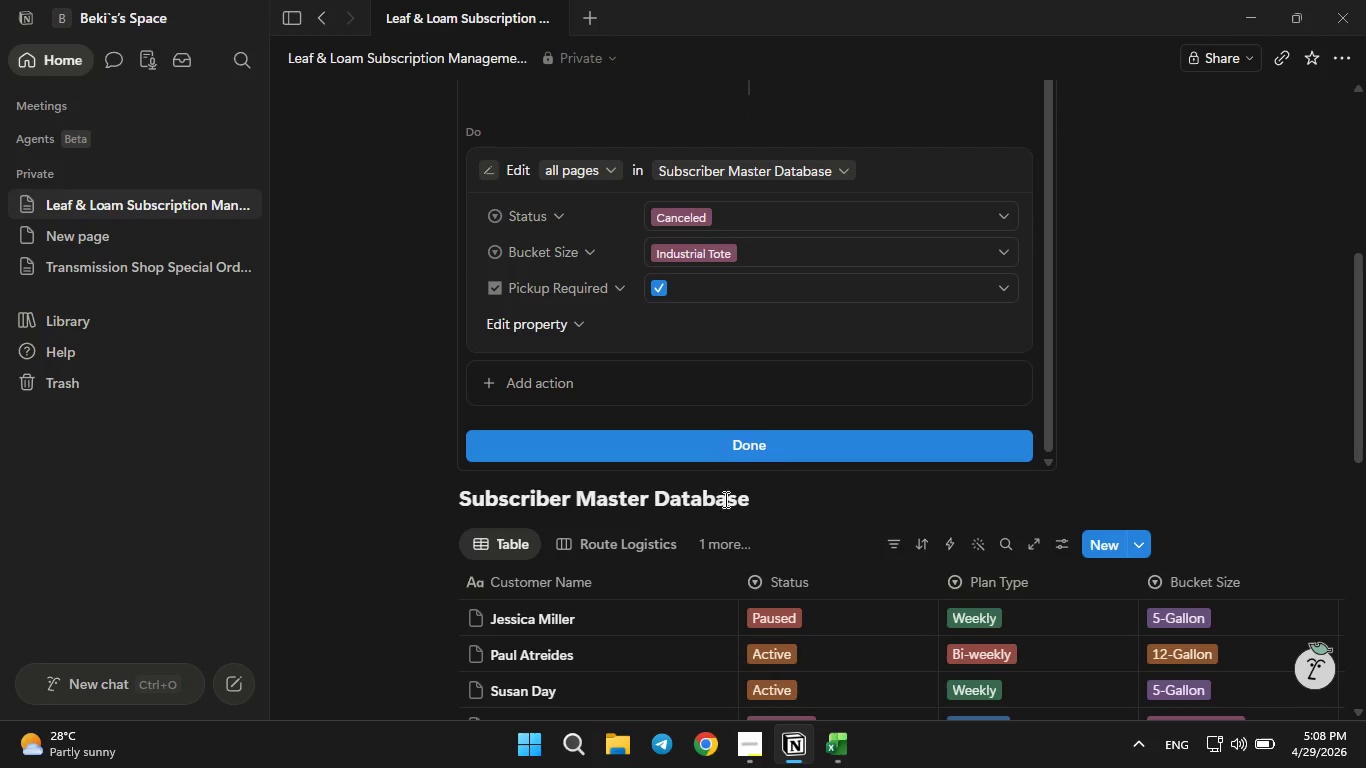 
left_click([722, 453])
 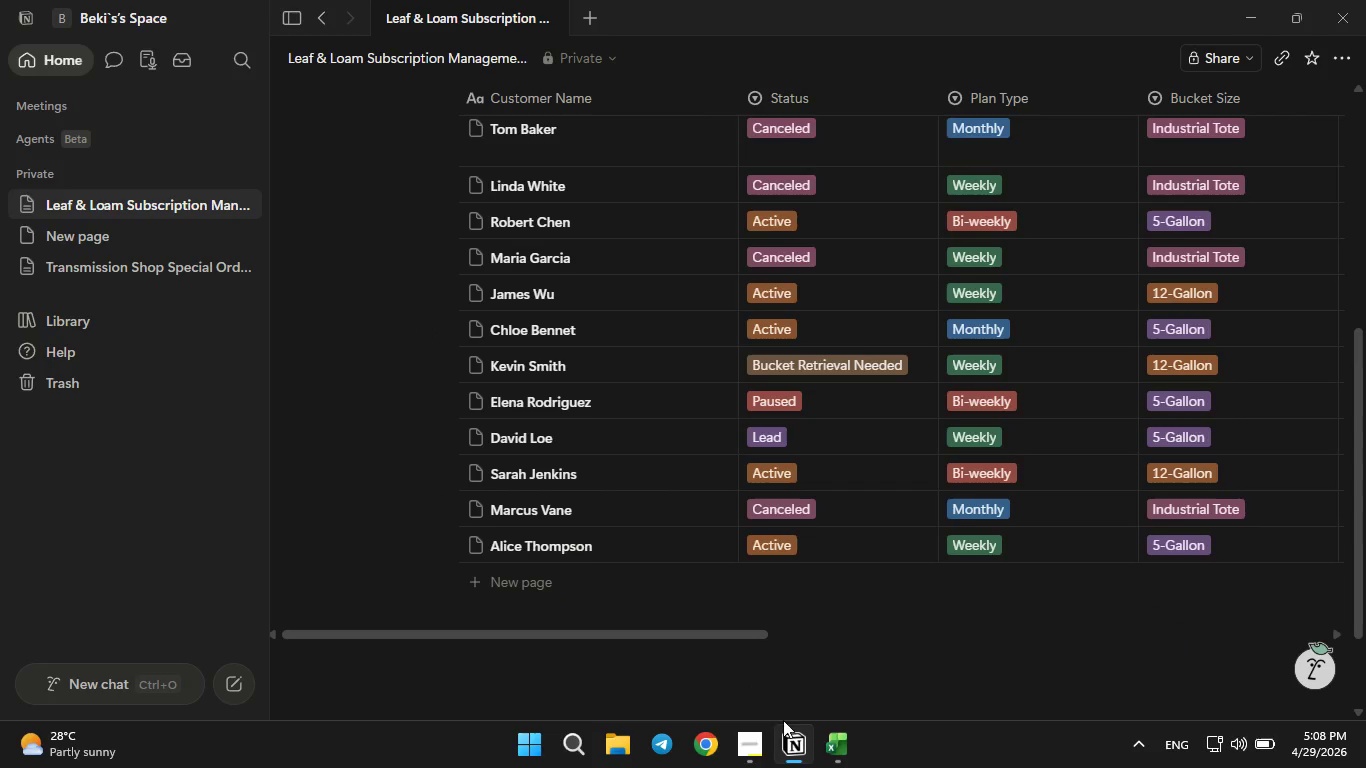 
left_click([767, 746])